 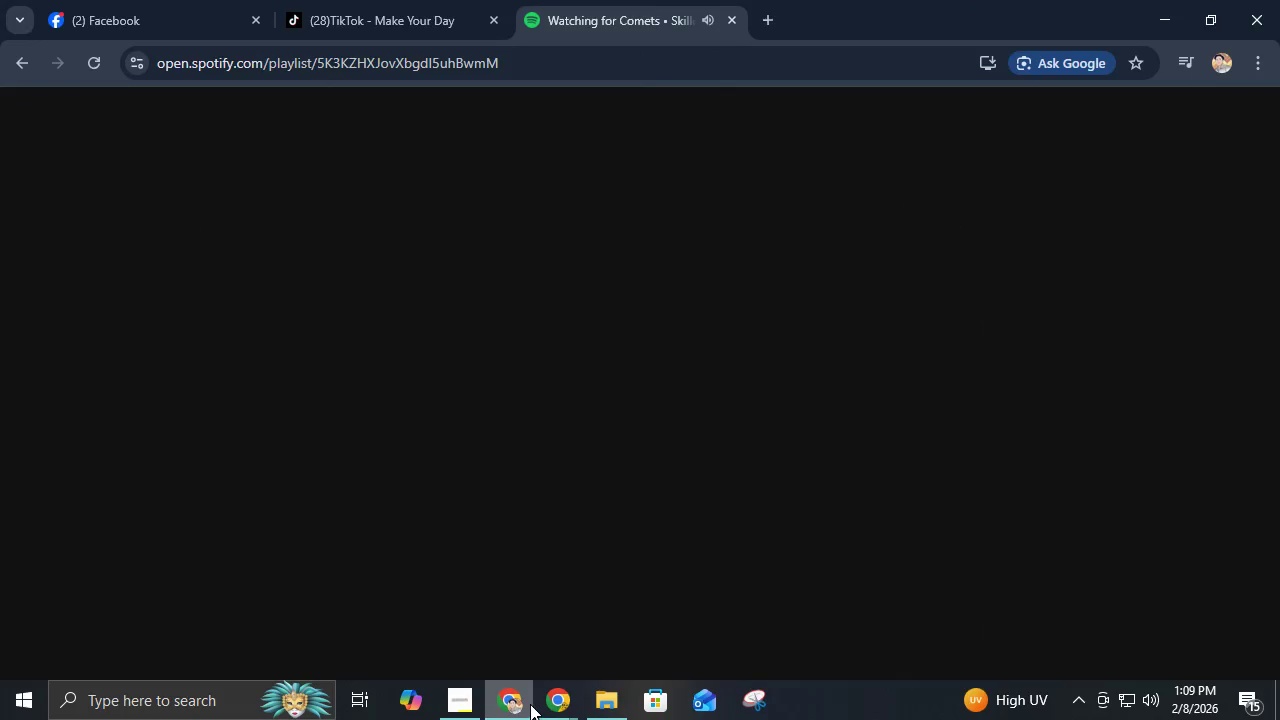 
double_click([524, 699])
 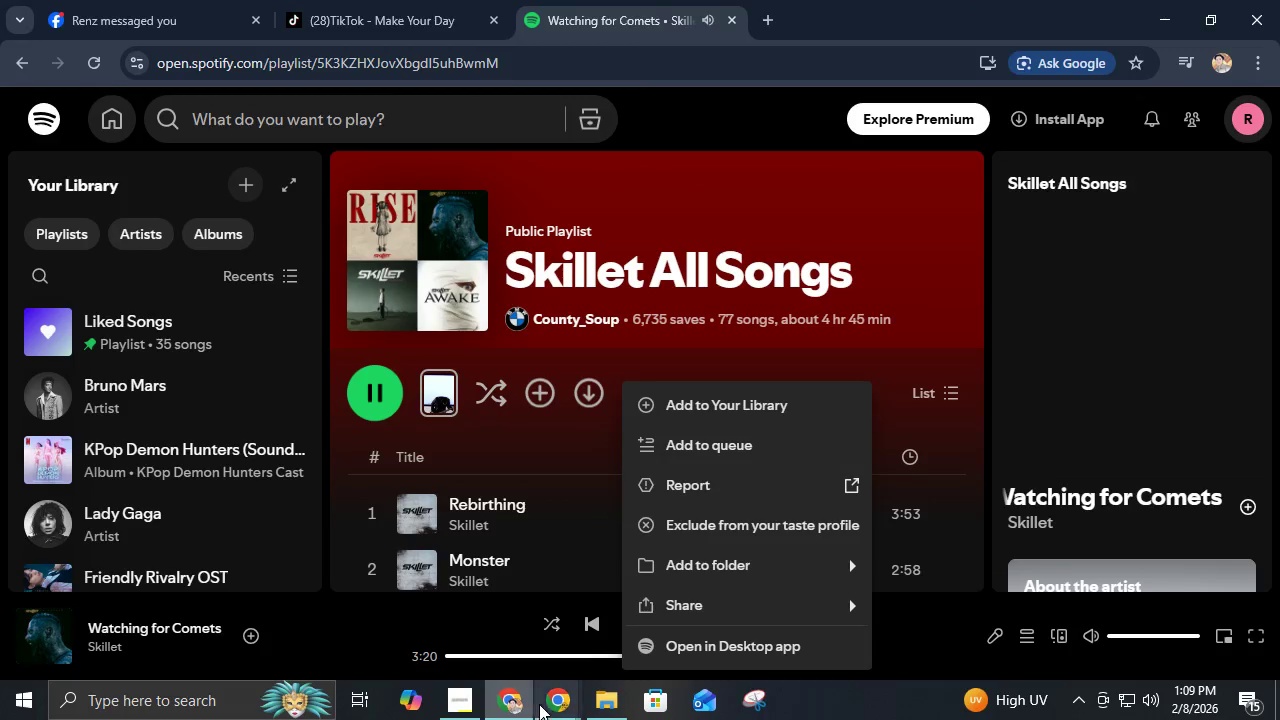 
left_click([544, 707])
 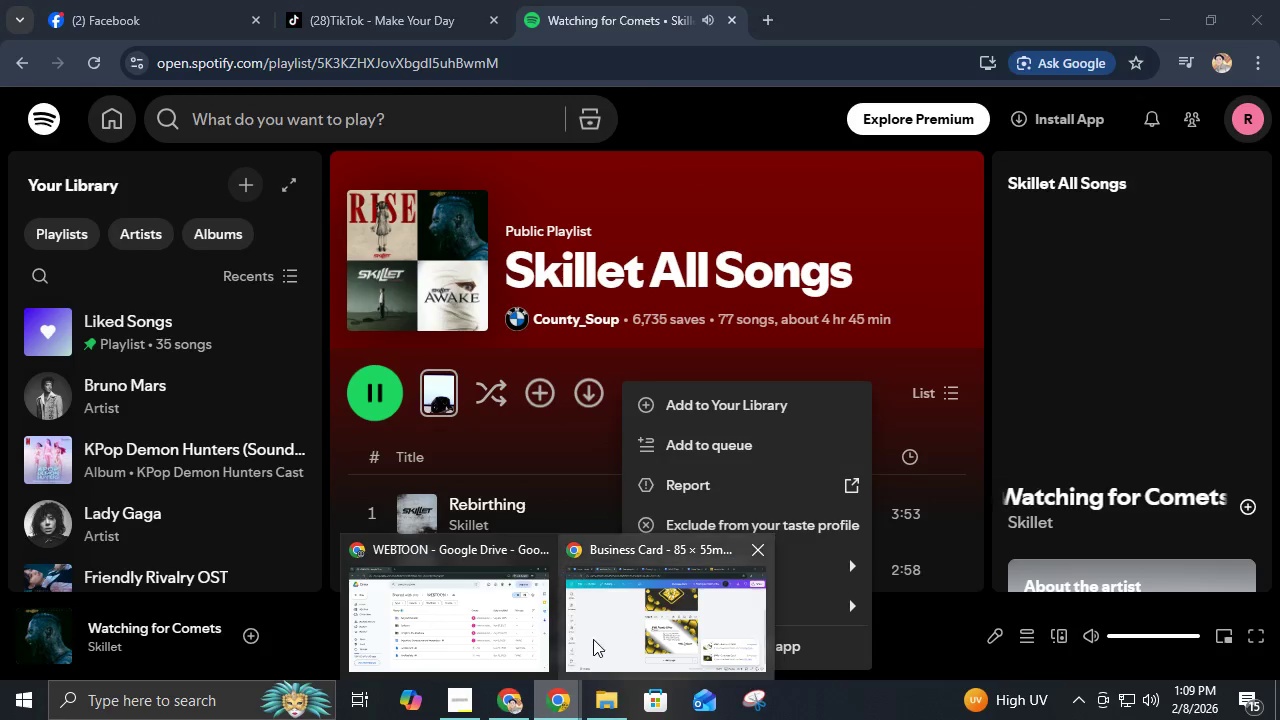 
left_click([597, 637])
 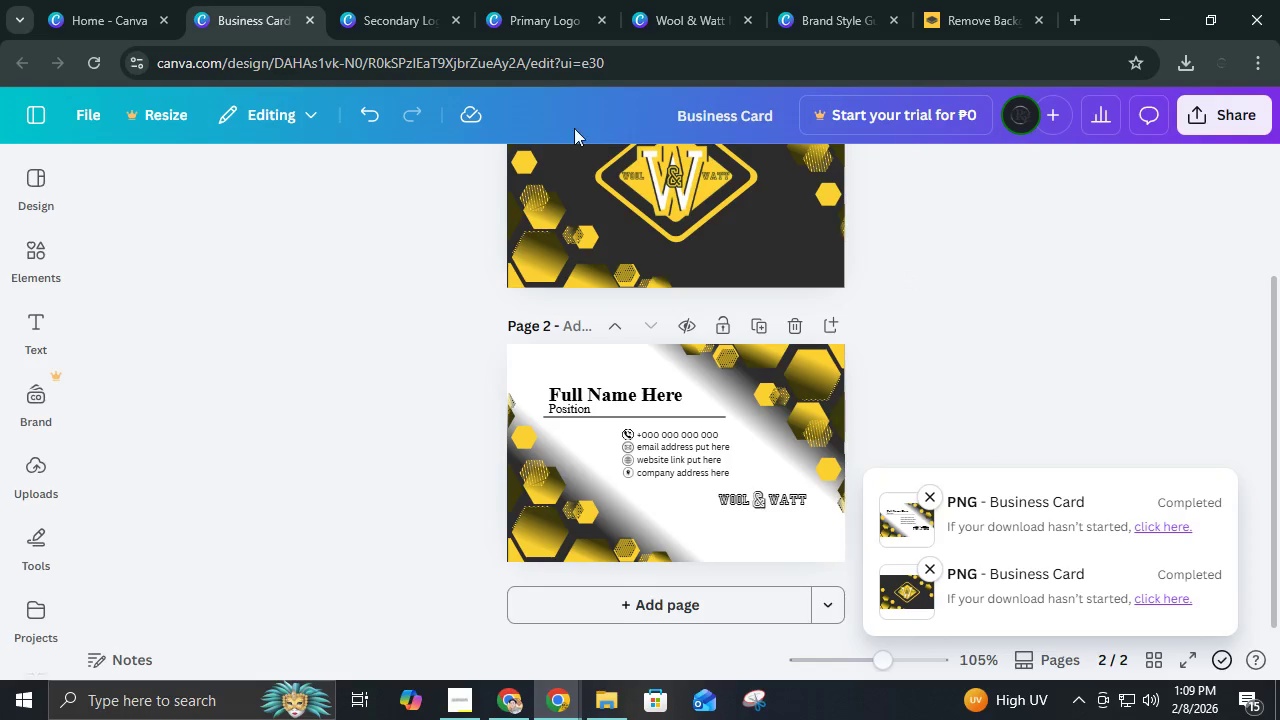 
double_click([496, 0])
 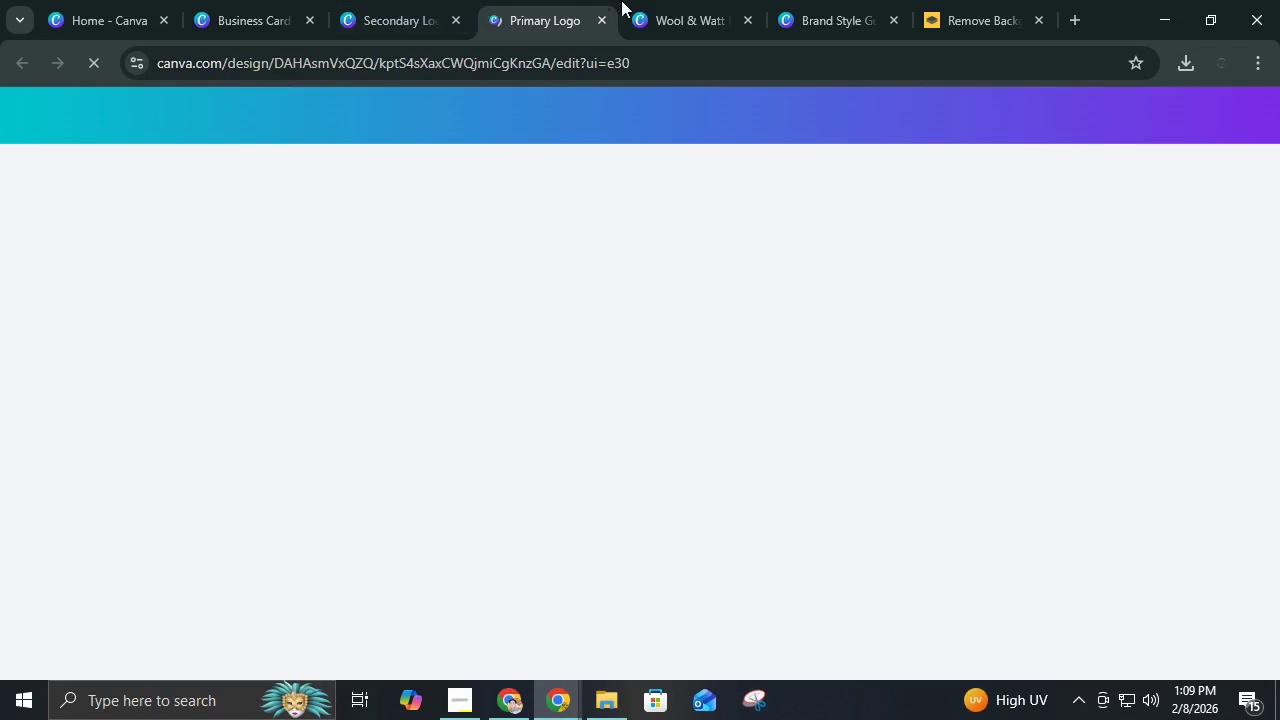 
left_click([634, 0])
 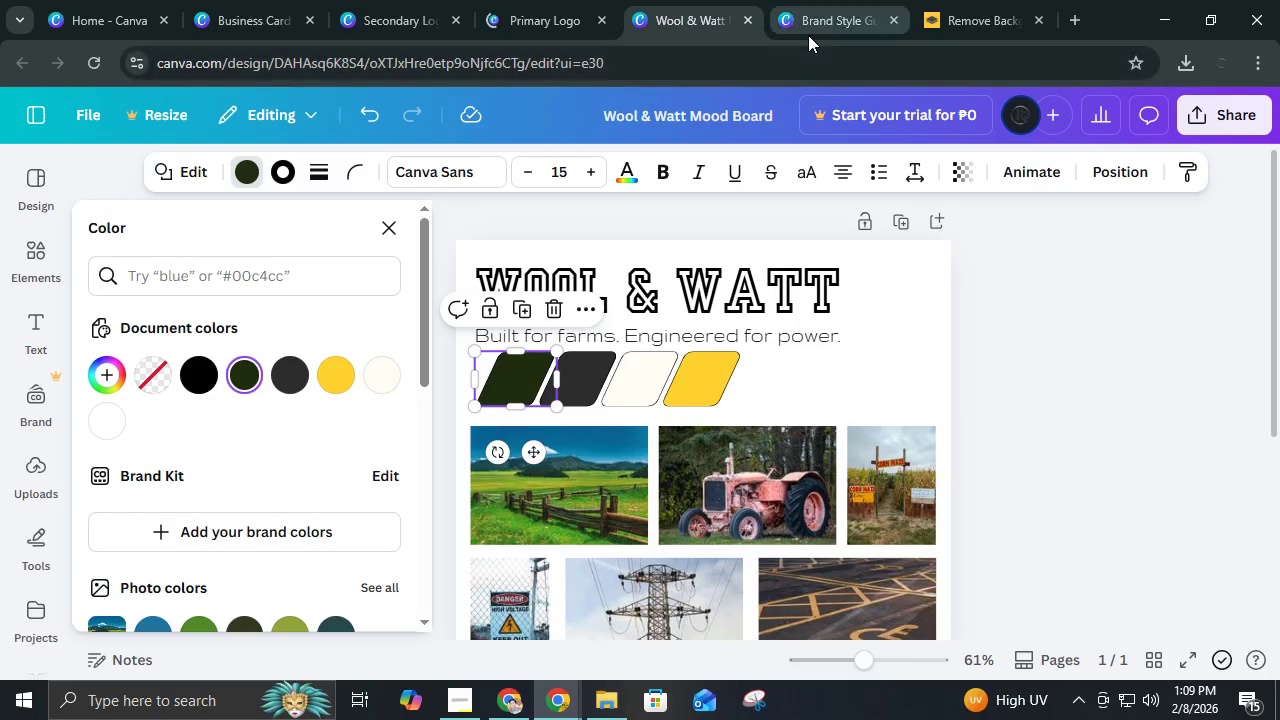 
double_click([809, 35])
 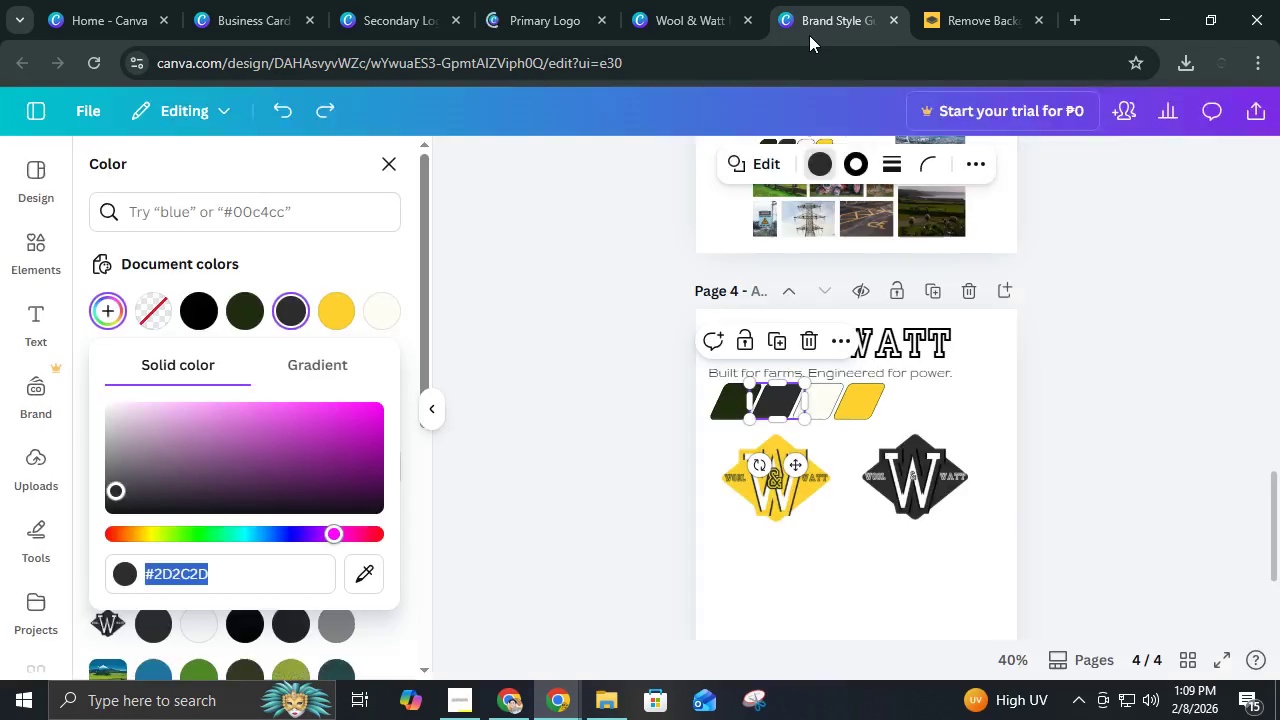 
left_click([809, 35])
 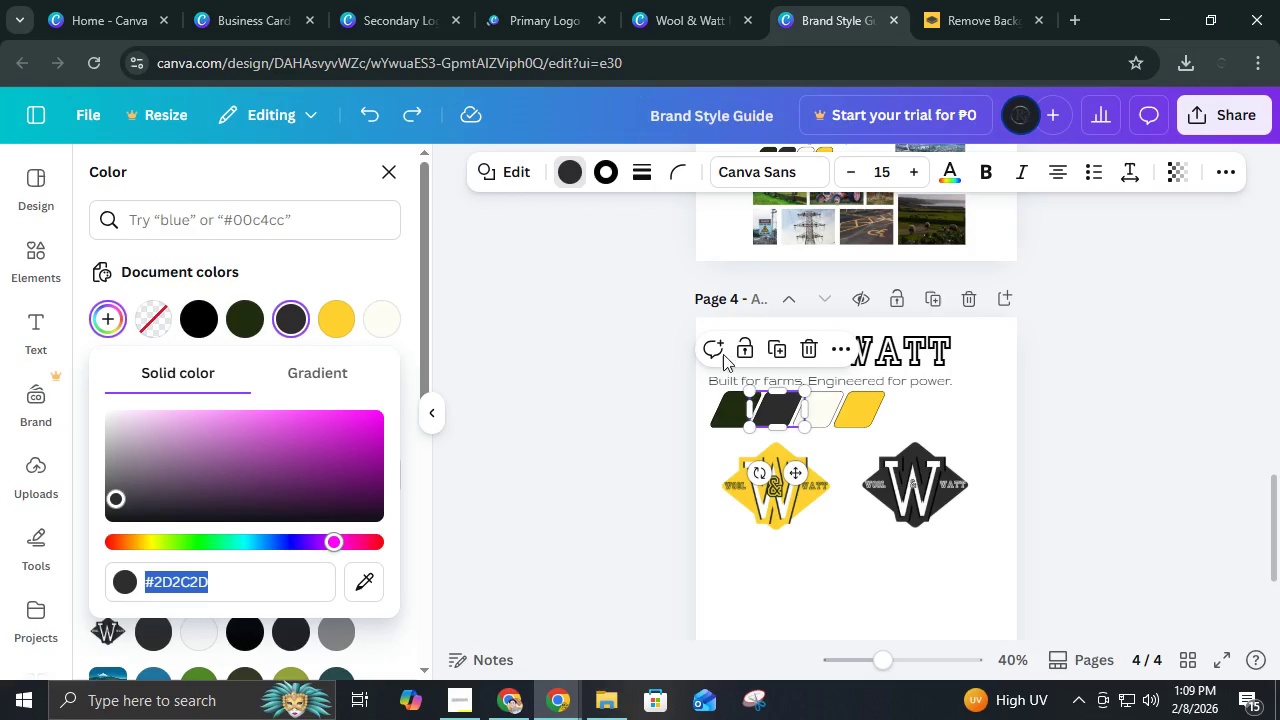 
scroll: coordinate [878, 413], scroll_direction: down, amount: 3.0
 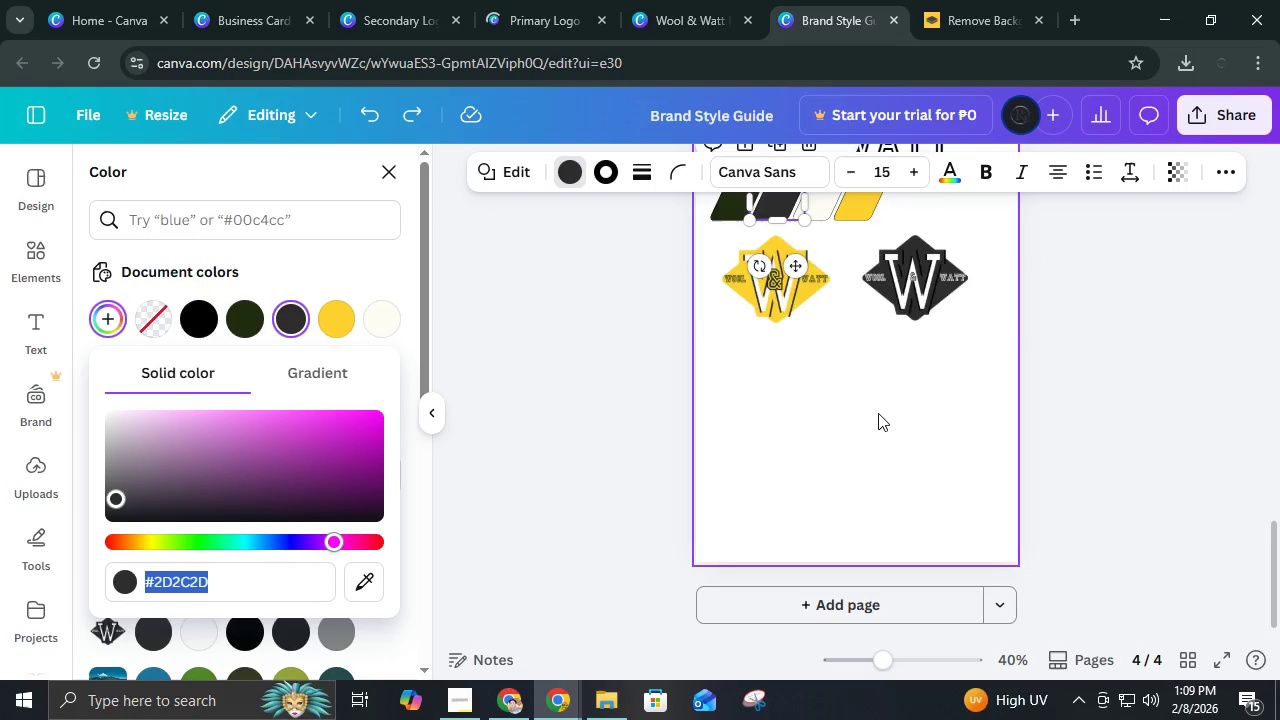 
scroll: coordinate [878, 413], scroll_direction: up, amount: 9.0
 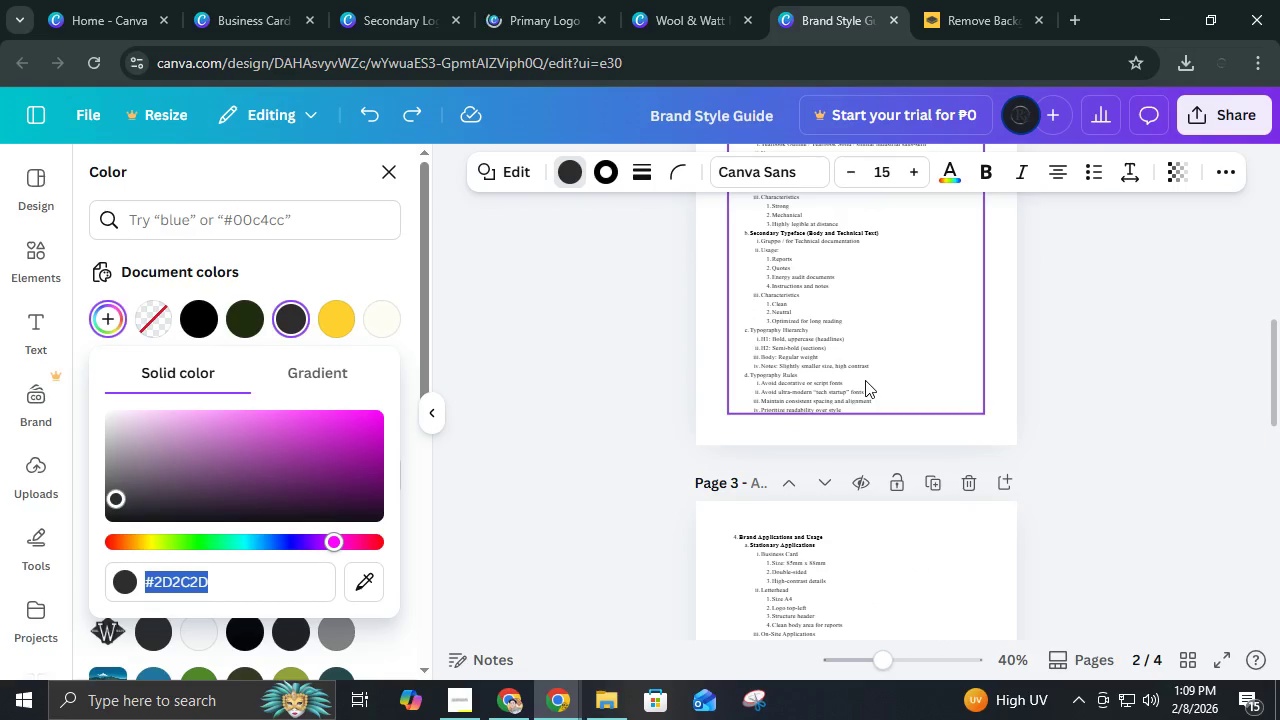 
scroll: coordinate [864, 372], scroll_direction: down, amount: 7.0
 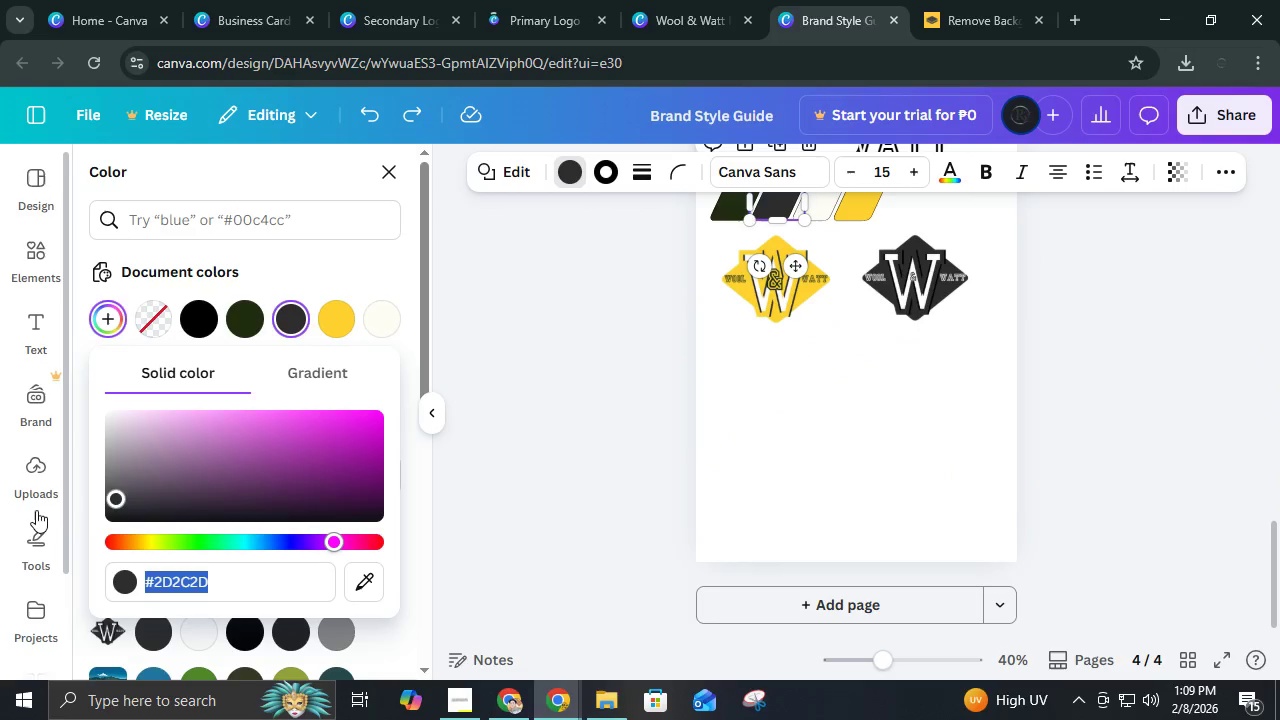 
left_click([42, 481])
 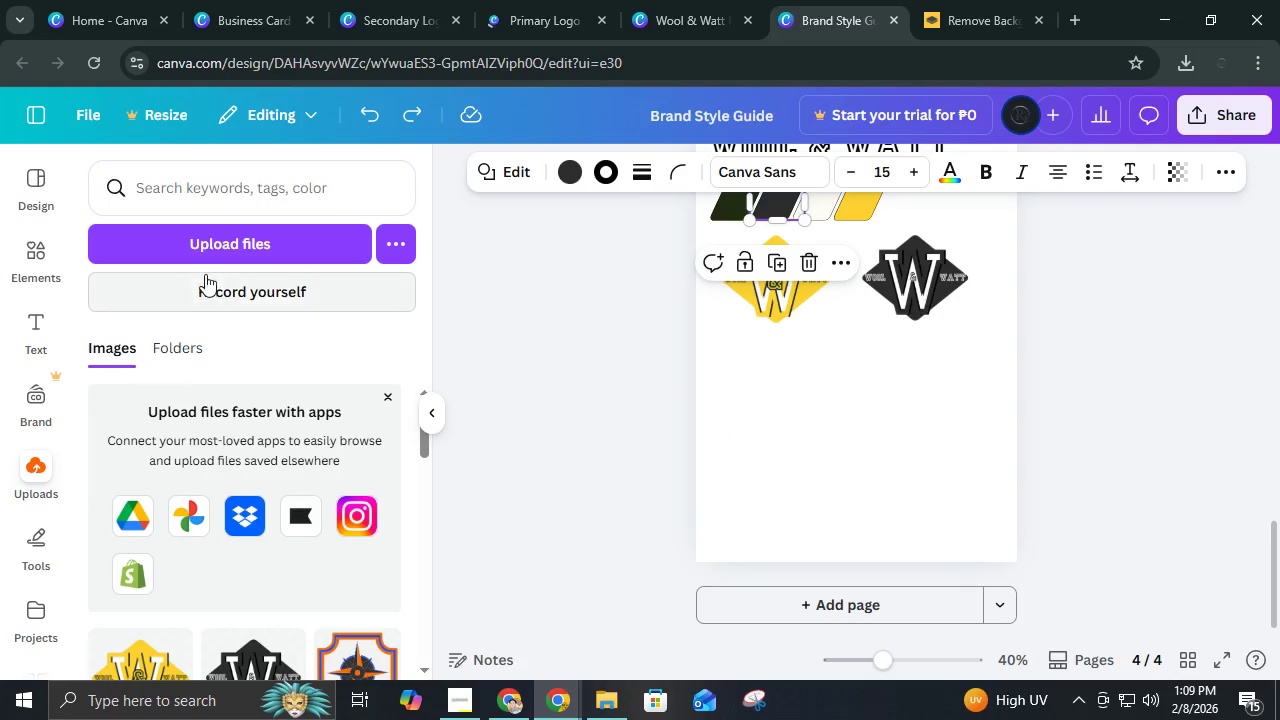 
left_click([207, 237])
 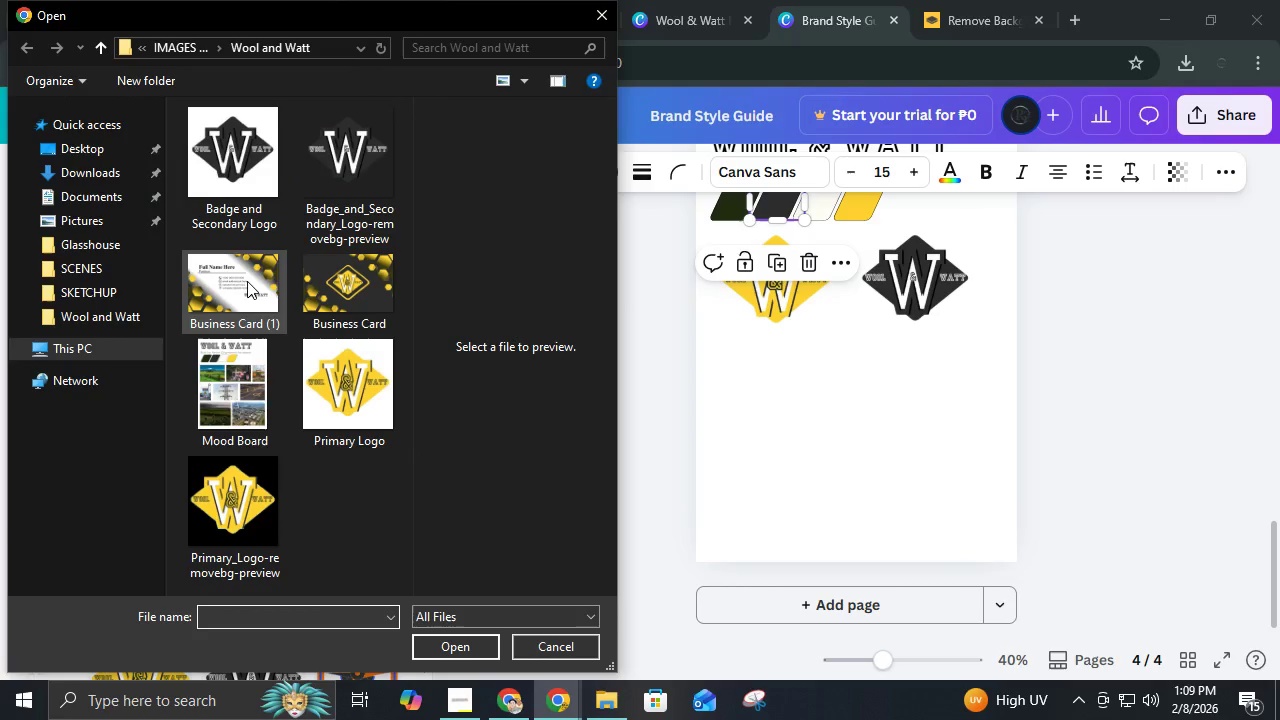 
double_click([245, 286])
 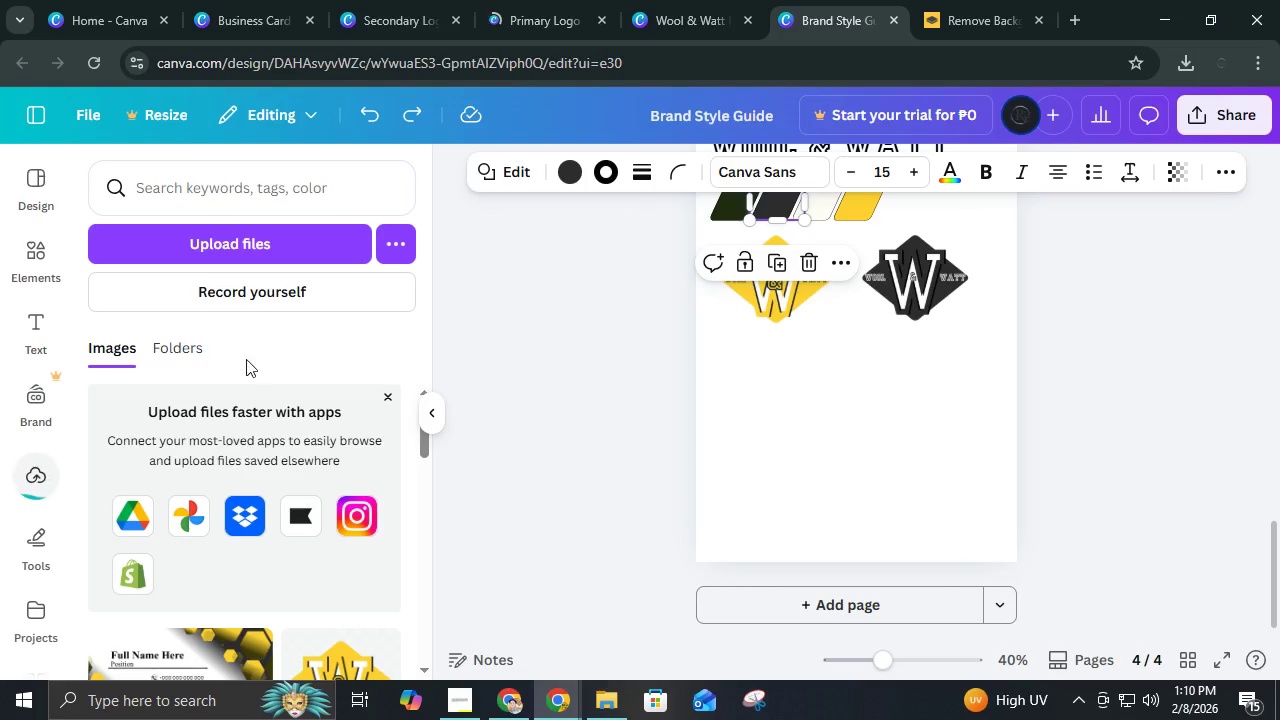 
left_click([246, 241])
 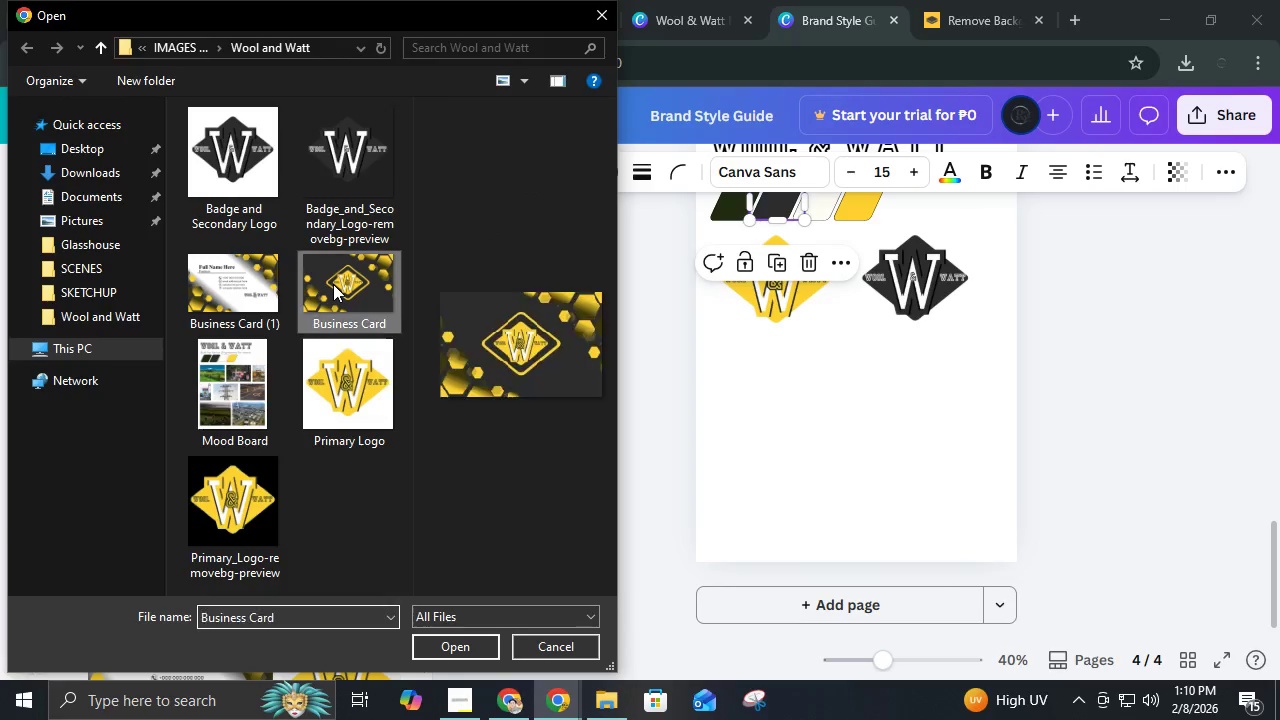 
double_click([333, 284])
 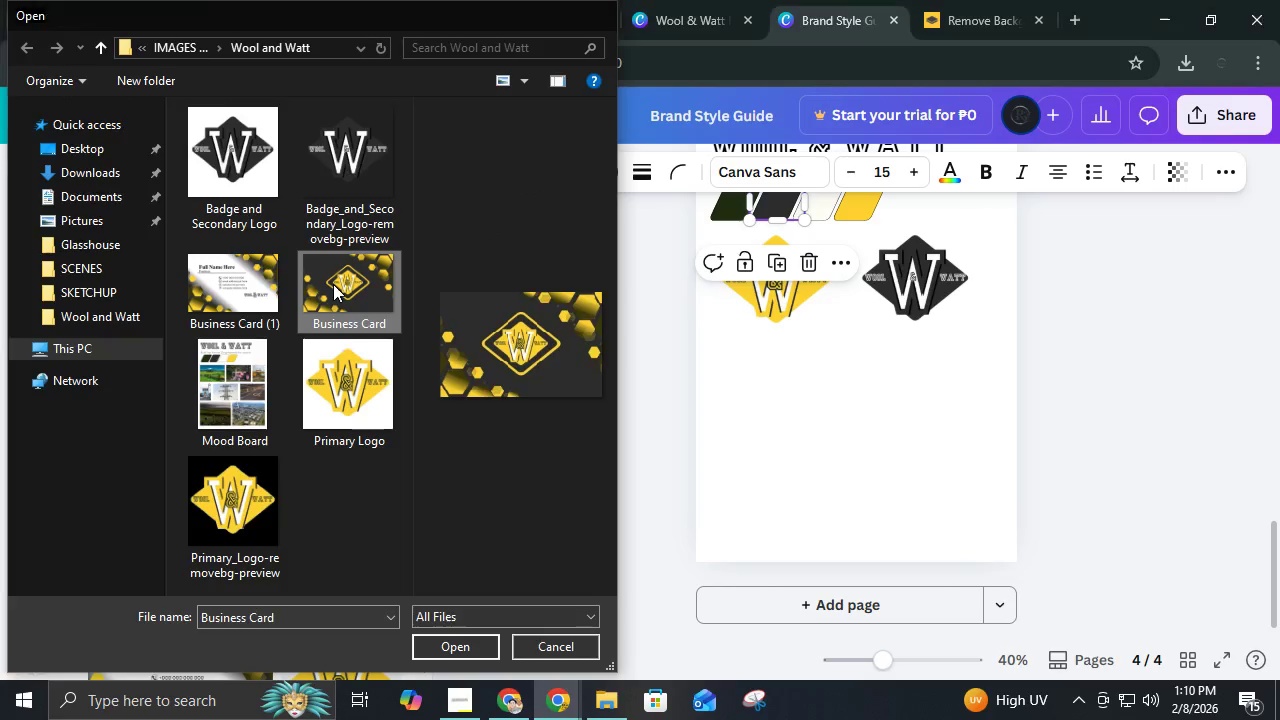 
triple_click([333, 284])
 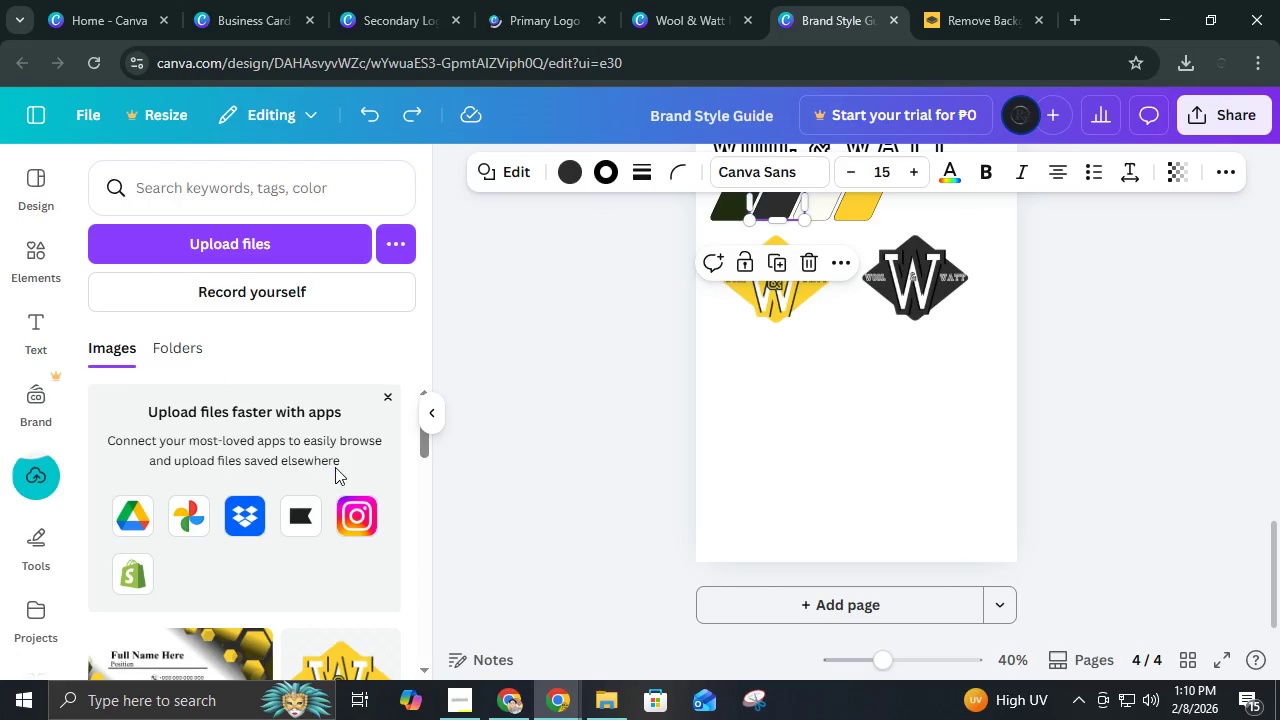 
scroll: coordinate [335, 467], scroll_direction: down, amount: 2.0
 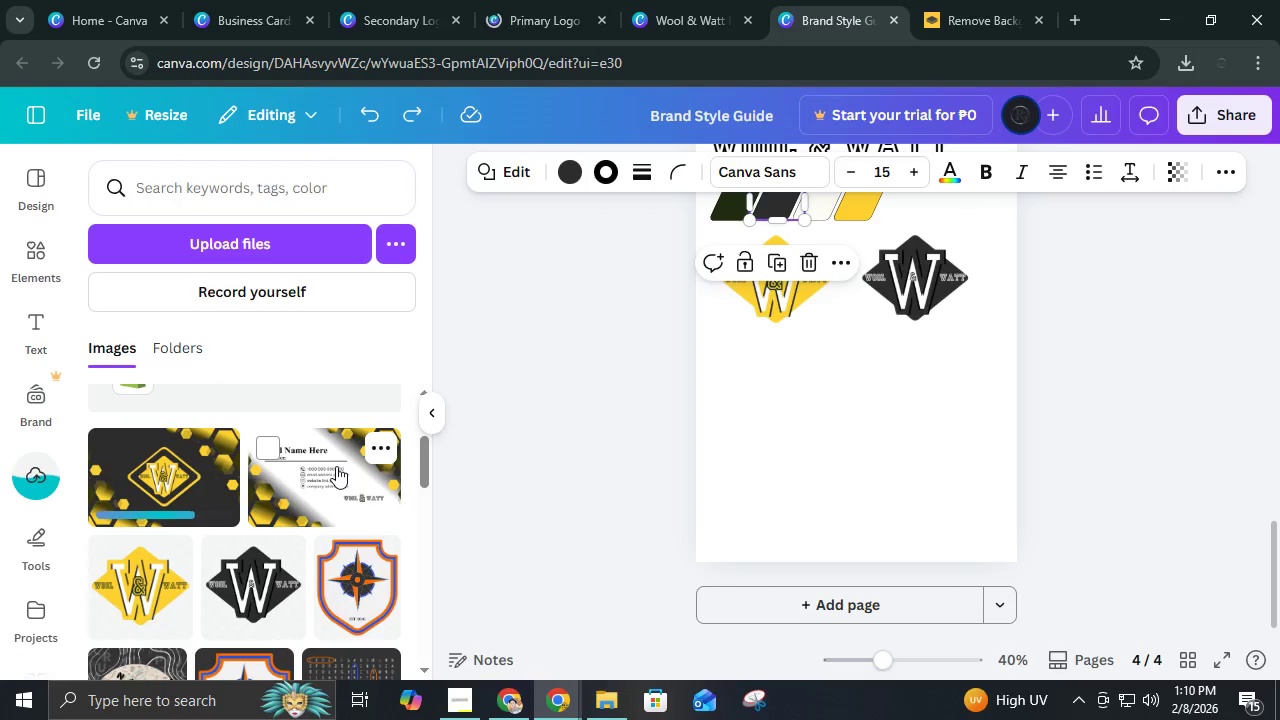 
left_click([336, 466])
 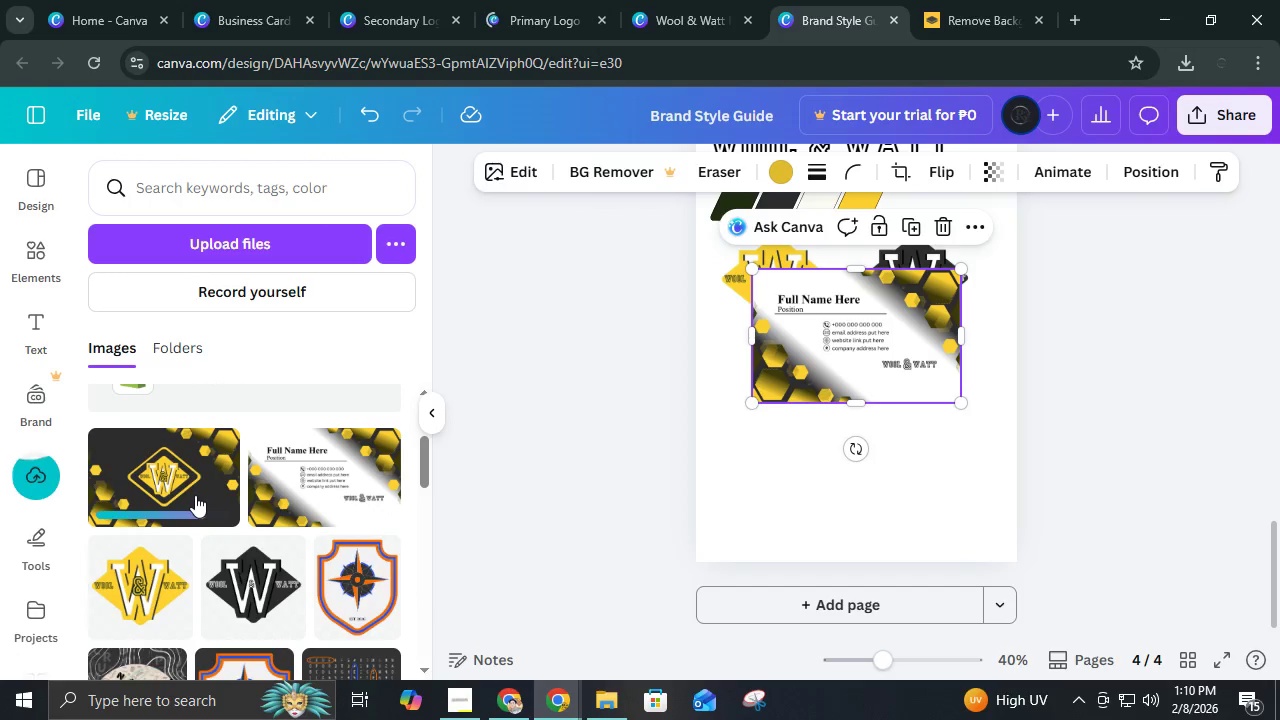 
hold_key(key=ControlLeft, duration=0.39)
 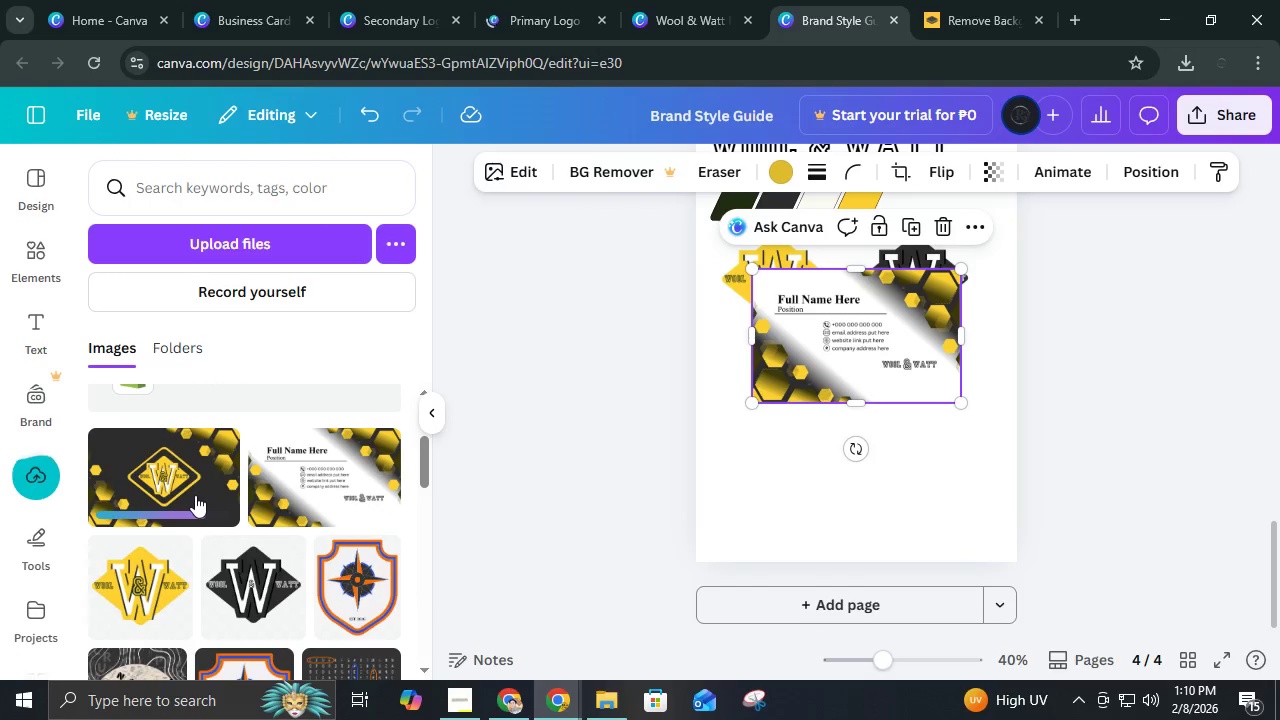 
double_click([195, 495])
 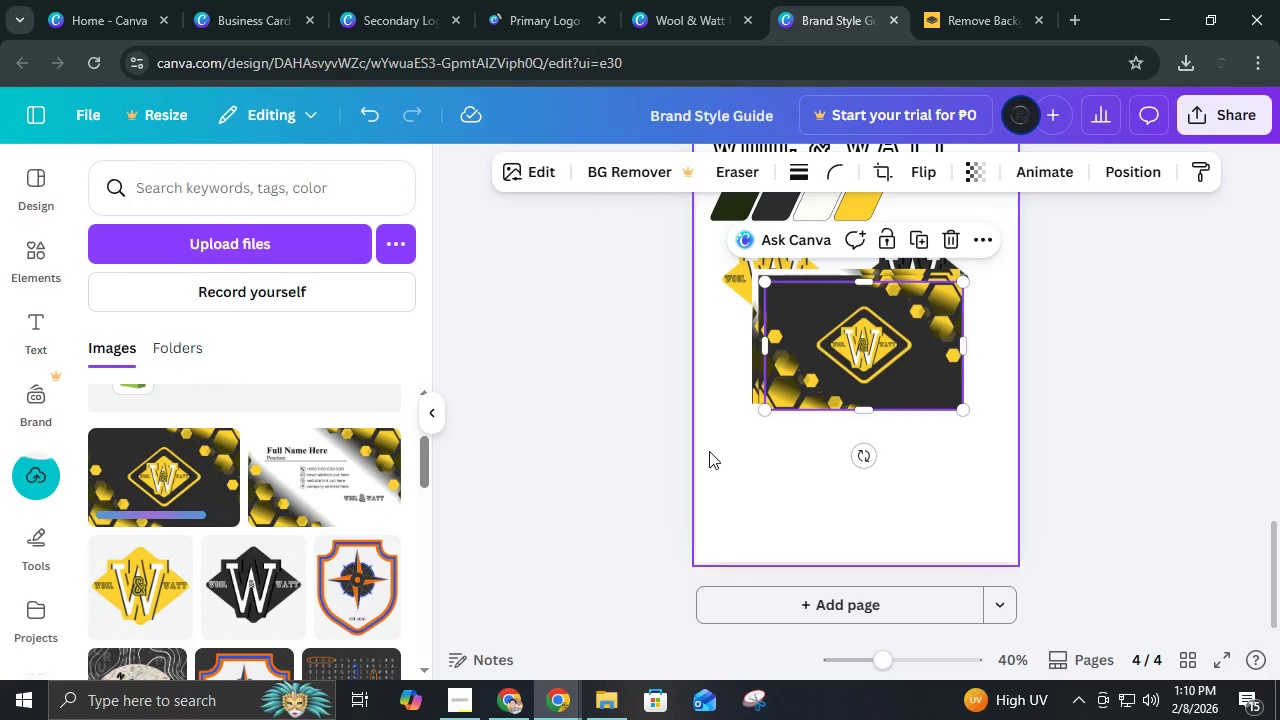 
left_click([195, 495])
 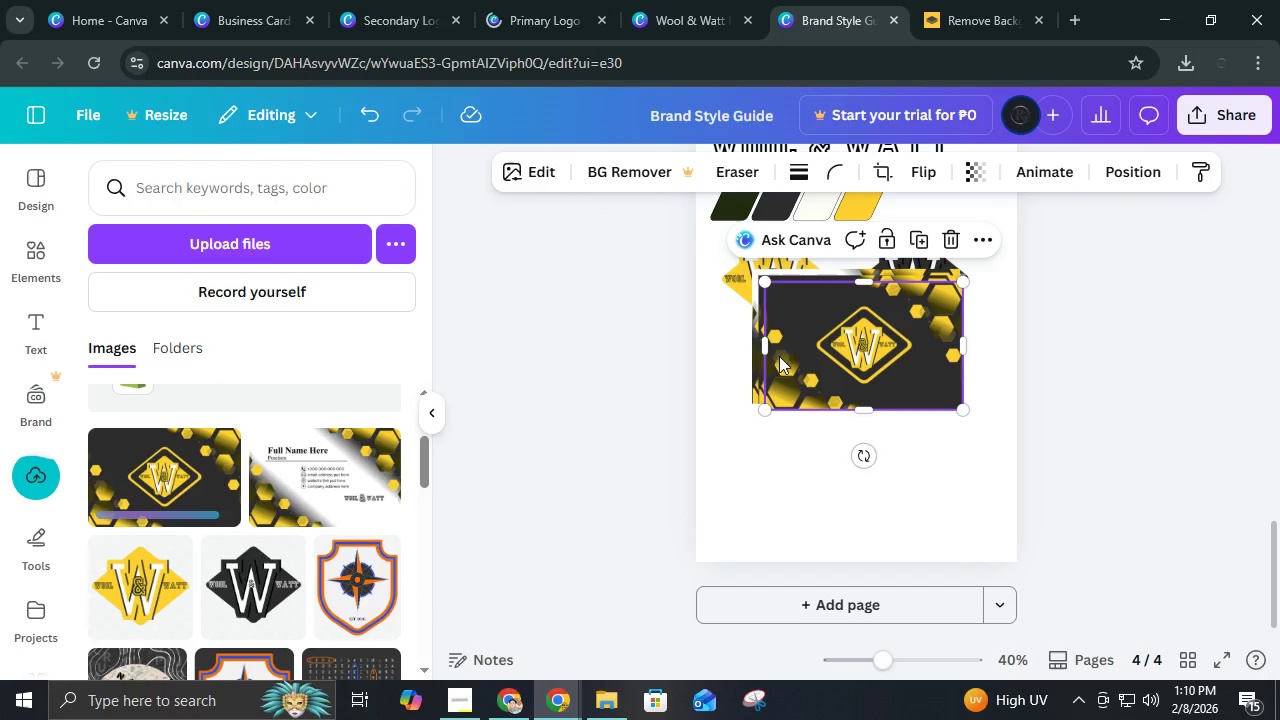 
hold_key(key=ShiftLeft, duration=0.94)
double_click([754, 327])
 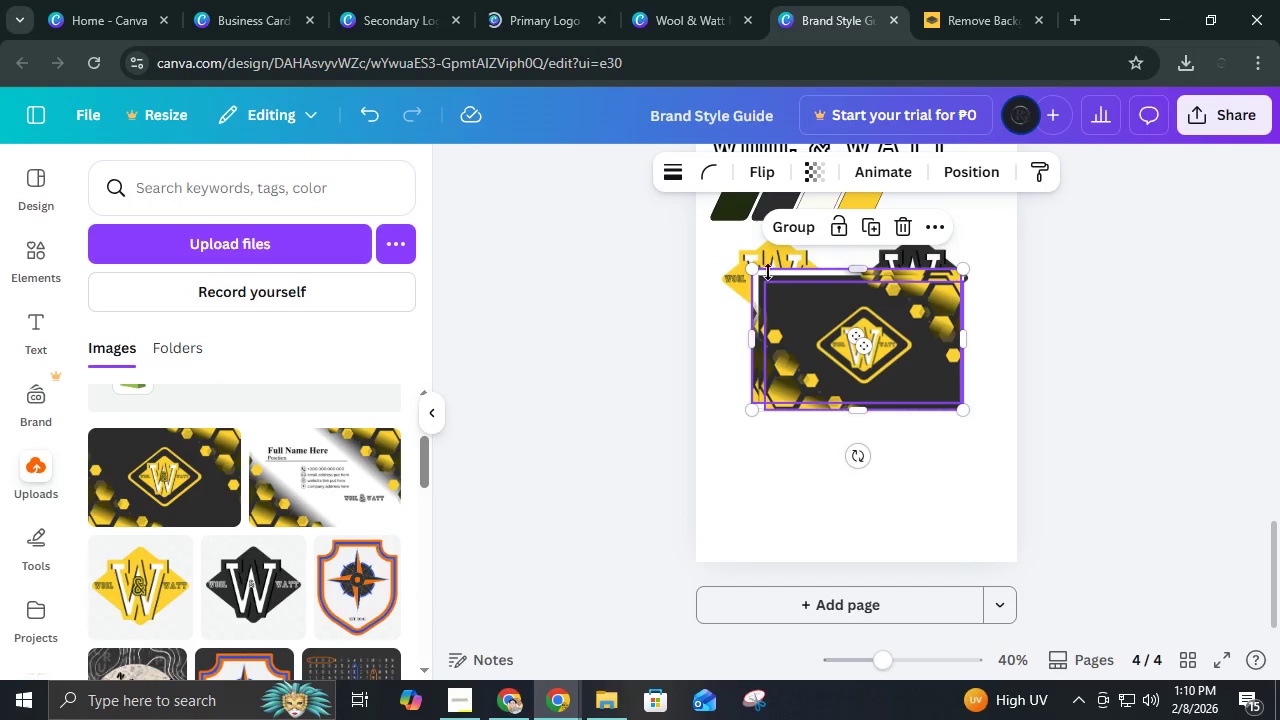 
left_click([754, 327])
 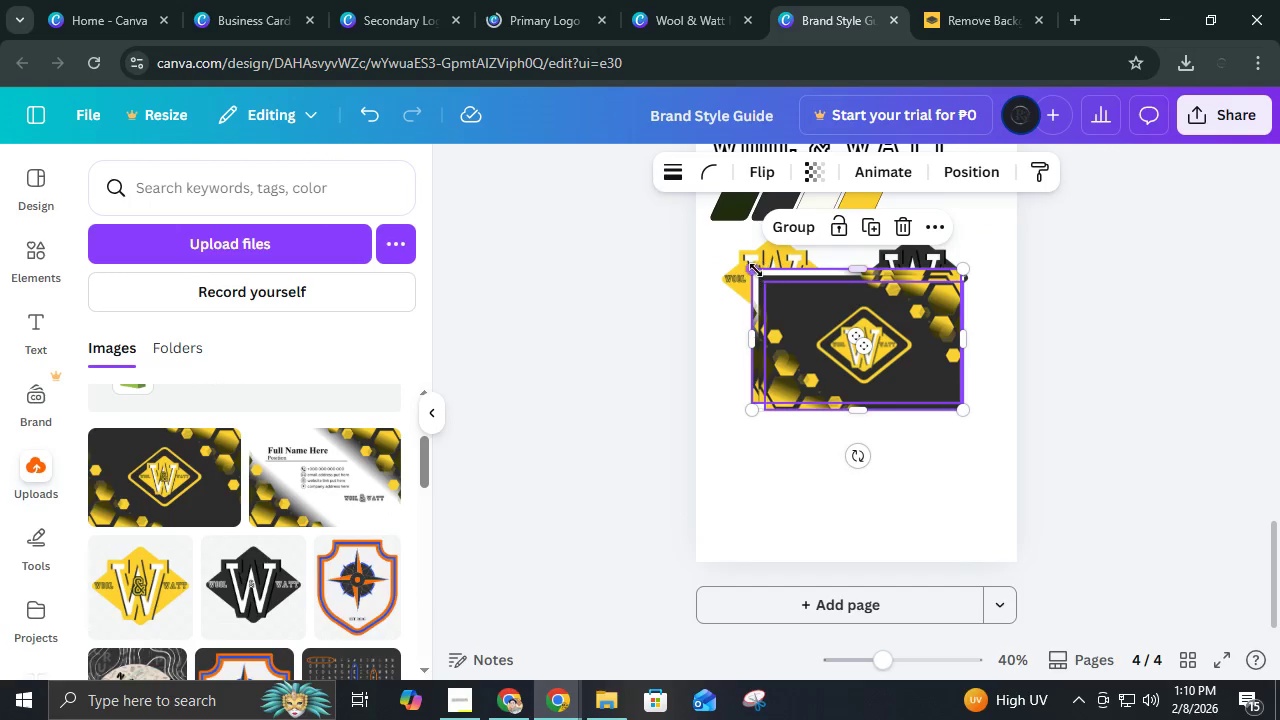 
left_click_drag(start_coordinate=[756, 270], to_coordinate=[842, 380])
 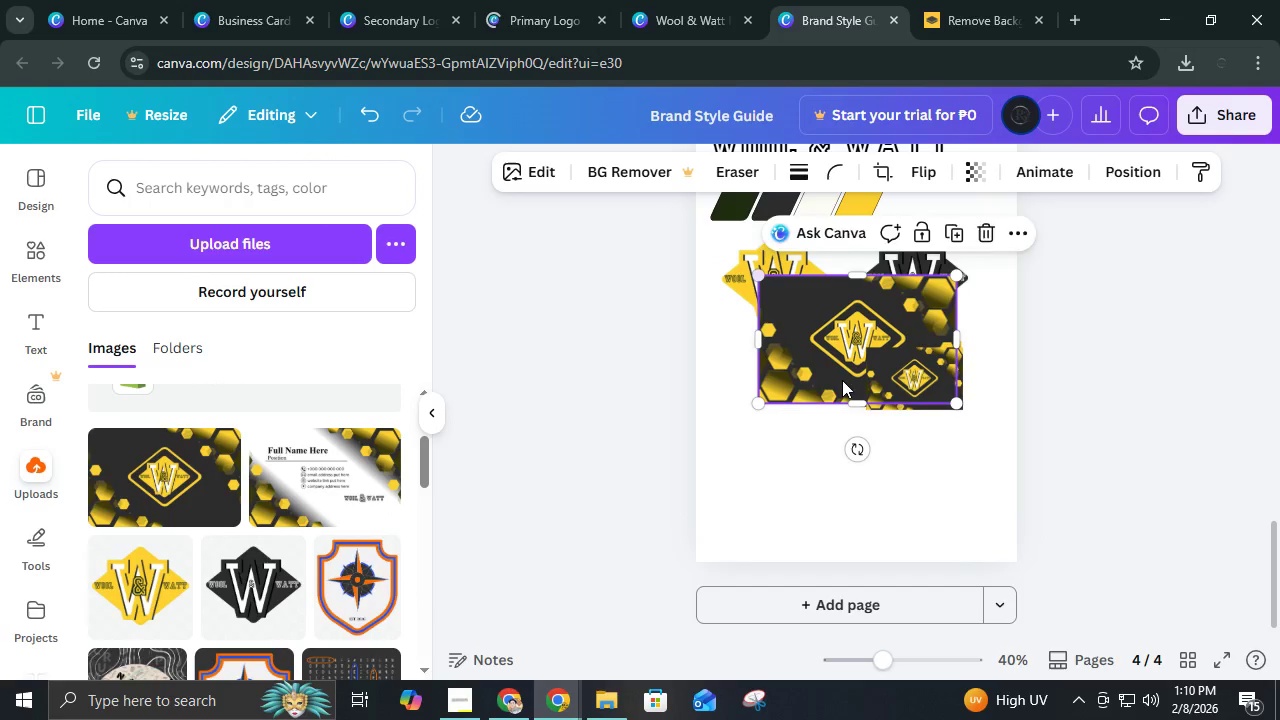 
left_click([842, 380])
 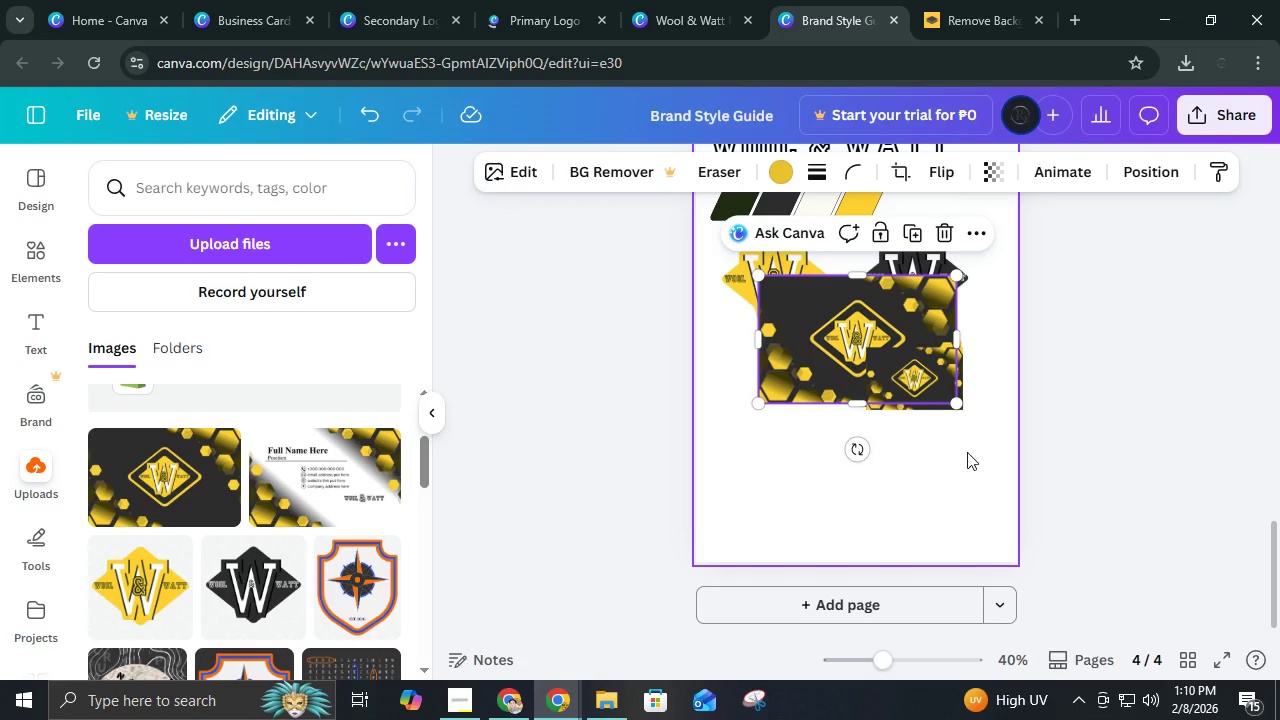 
double_click([964, 472])
 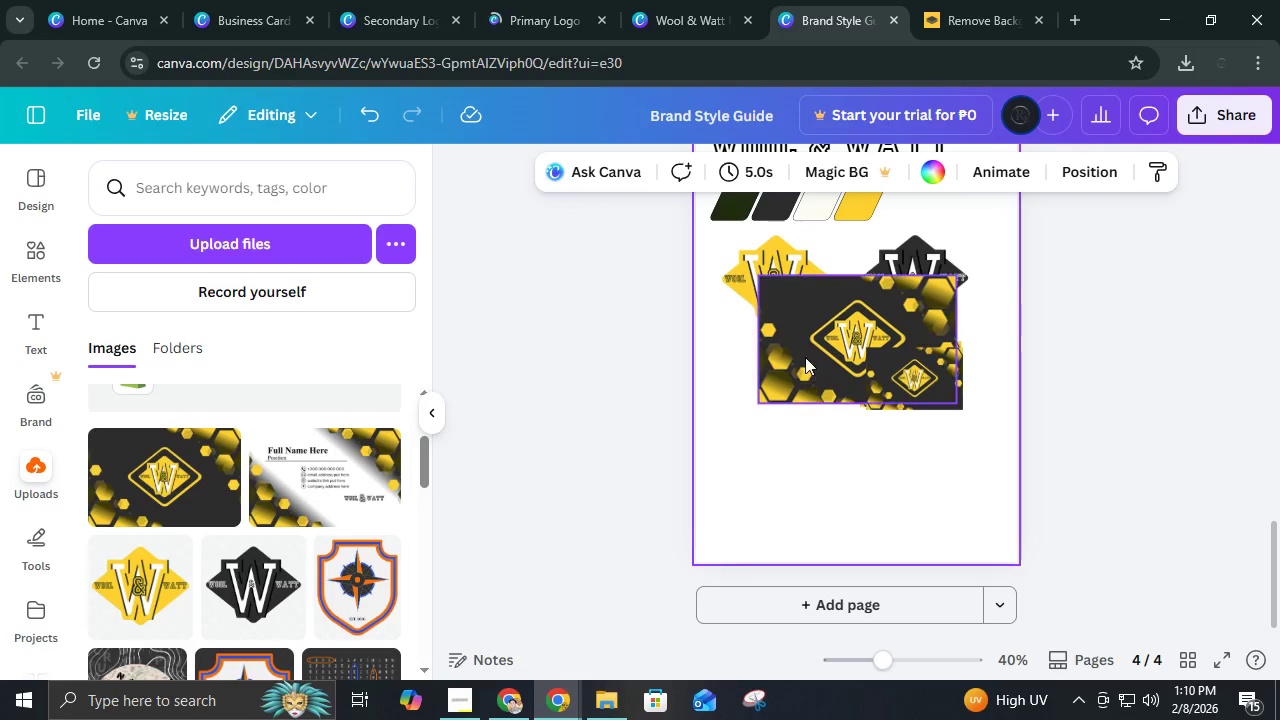 
triple_click([805, 357])
 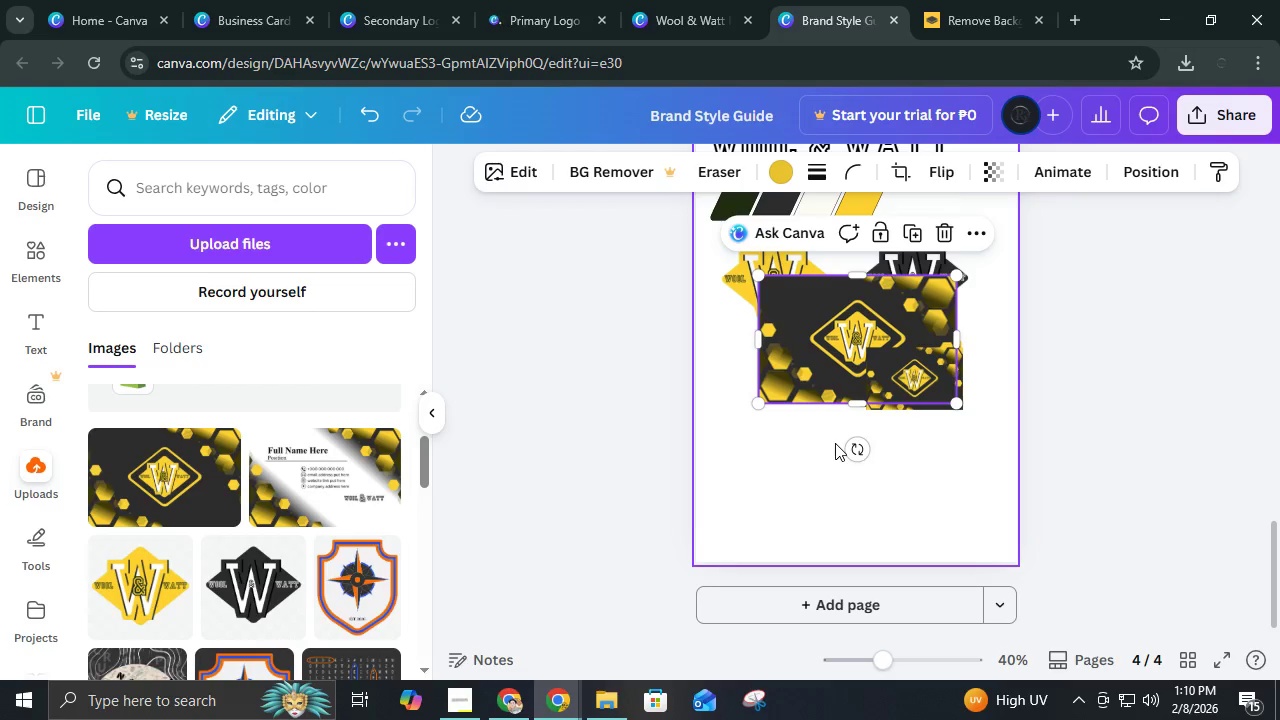 
key(Delete)
 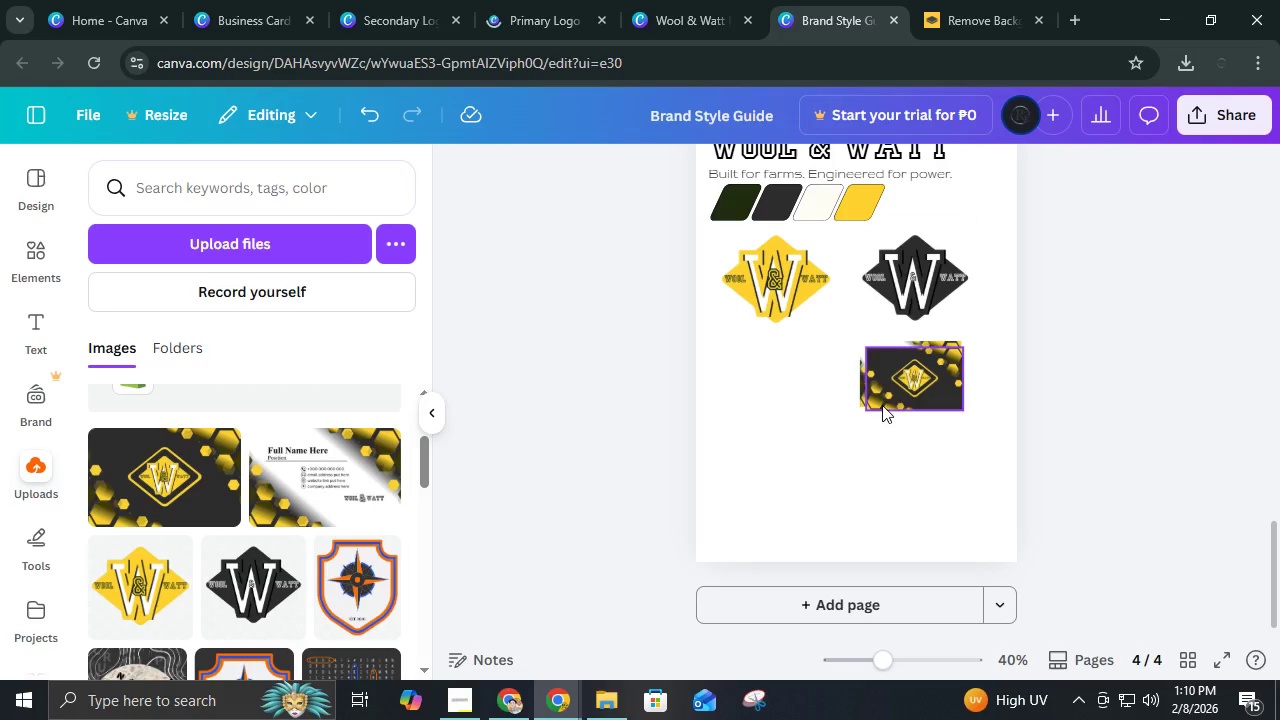 
left_click_drag(start_coordinate=[893, 394], to_coordinate=[751, 383])
 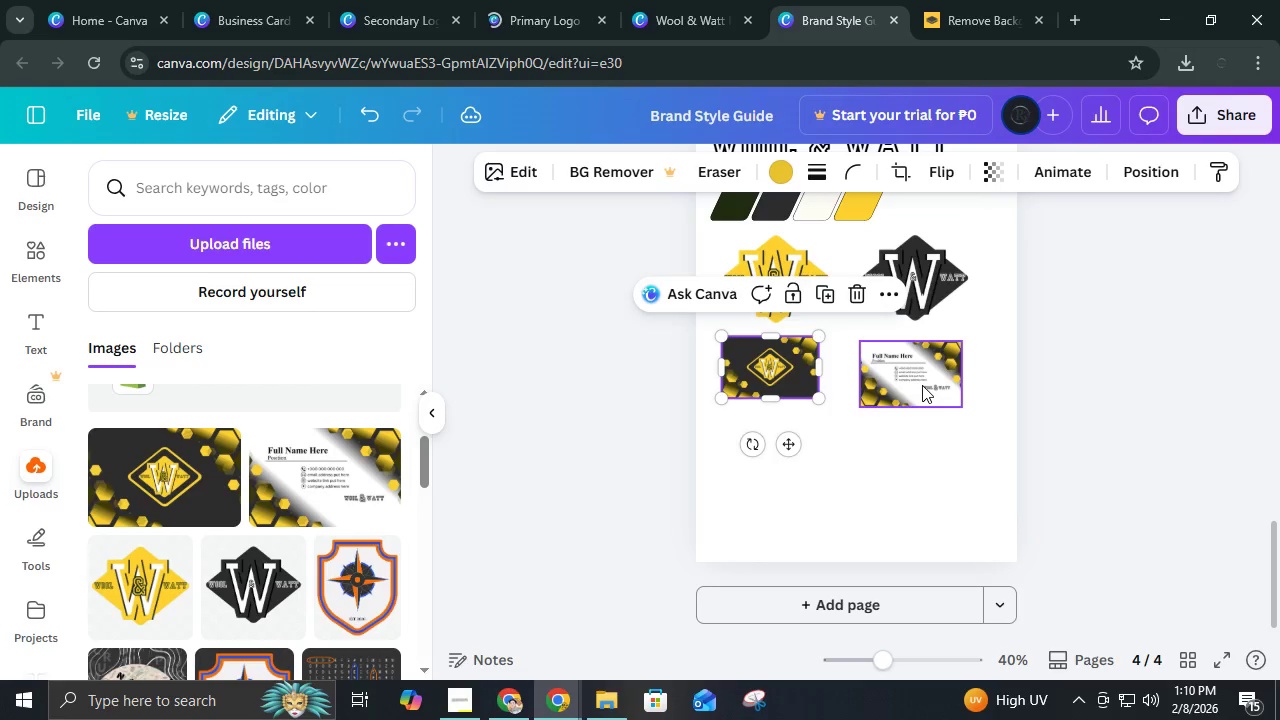 
left_click_drag(start_coordinate=[922, 385], to_coordinate=[784, 452])
 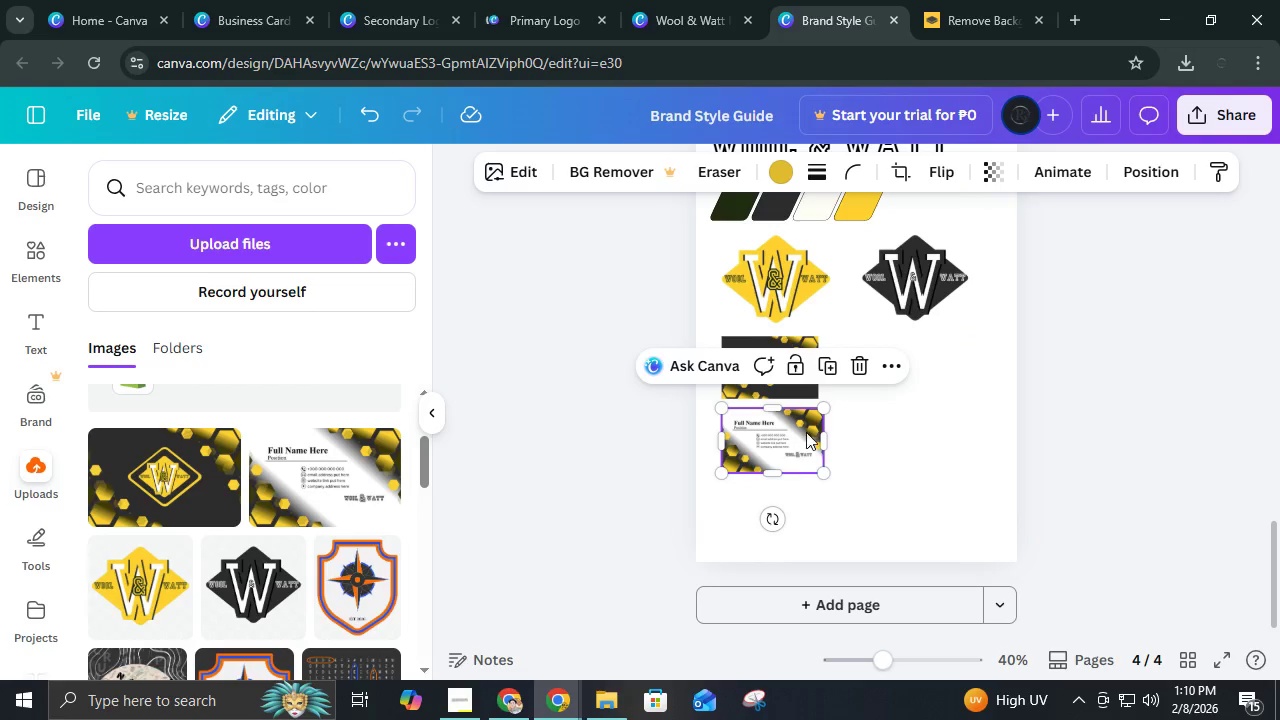 
hold_key(key=ControlLeft, duration=0.64)
 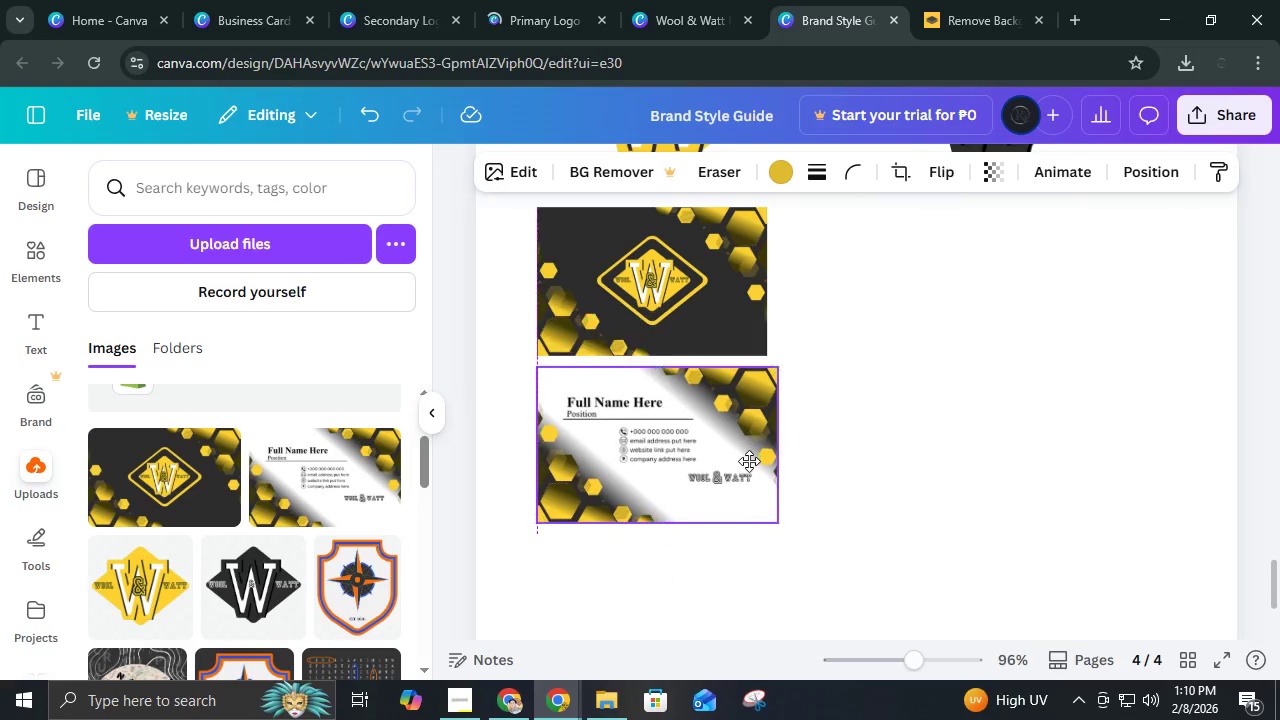 
hold_key(key=ControlLeft, duration=3.77)
 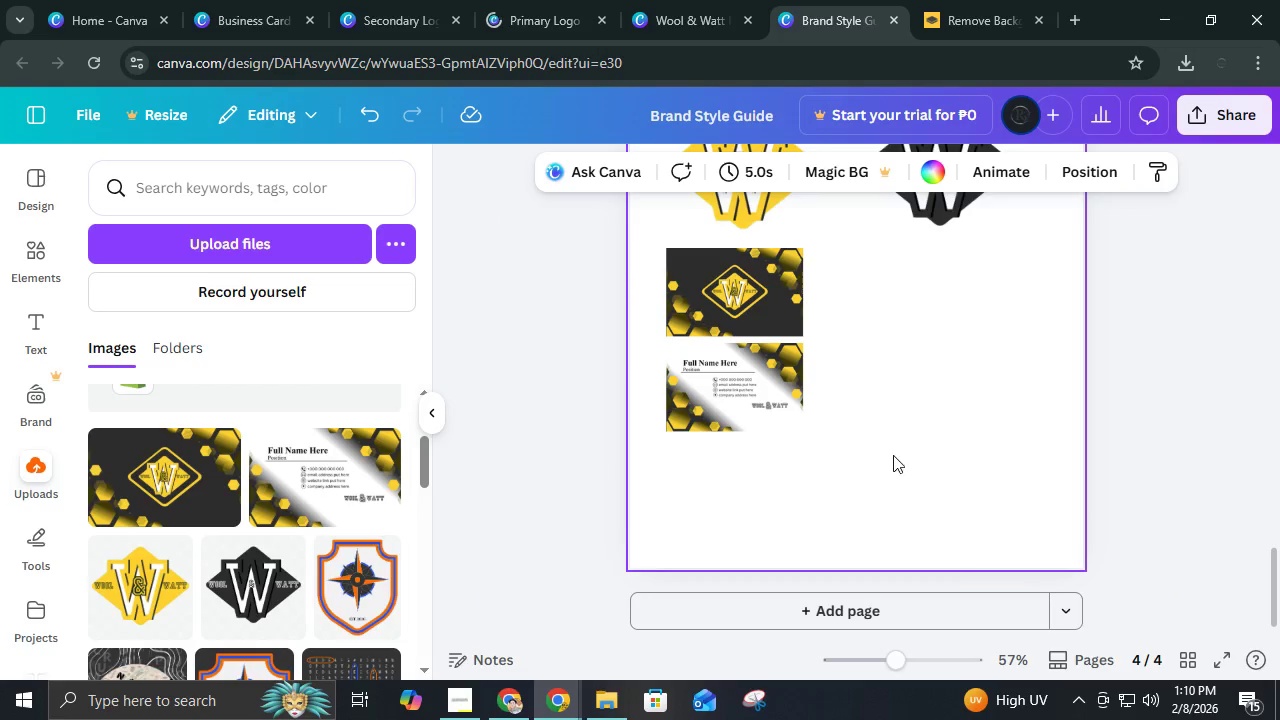 
scroll: coordinate [807, 429], scroll_direction: up, amount: 5.0
 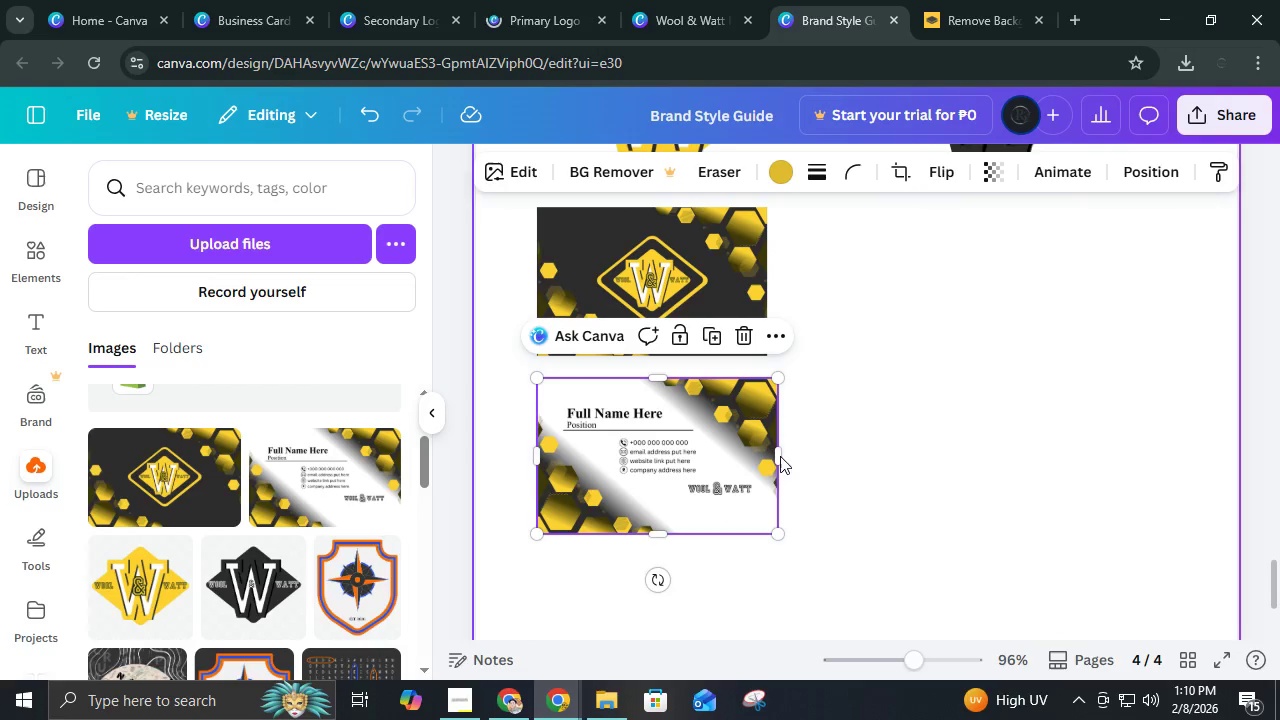 
left_click_drag(start_coordinate=[748, 472], to_coordinate=[749, 461])
 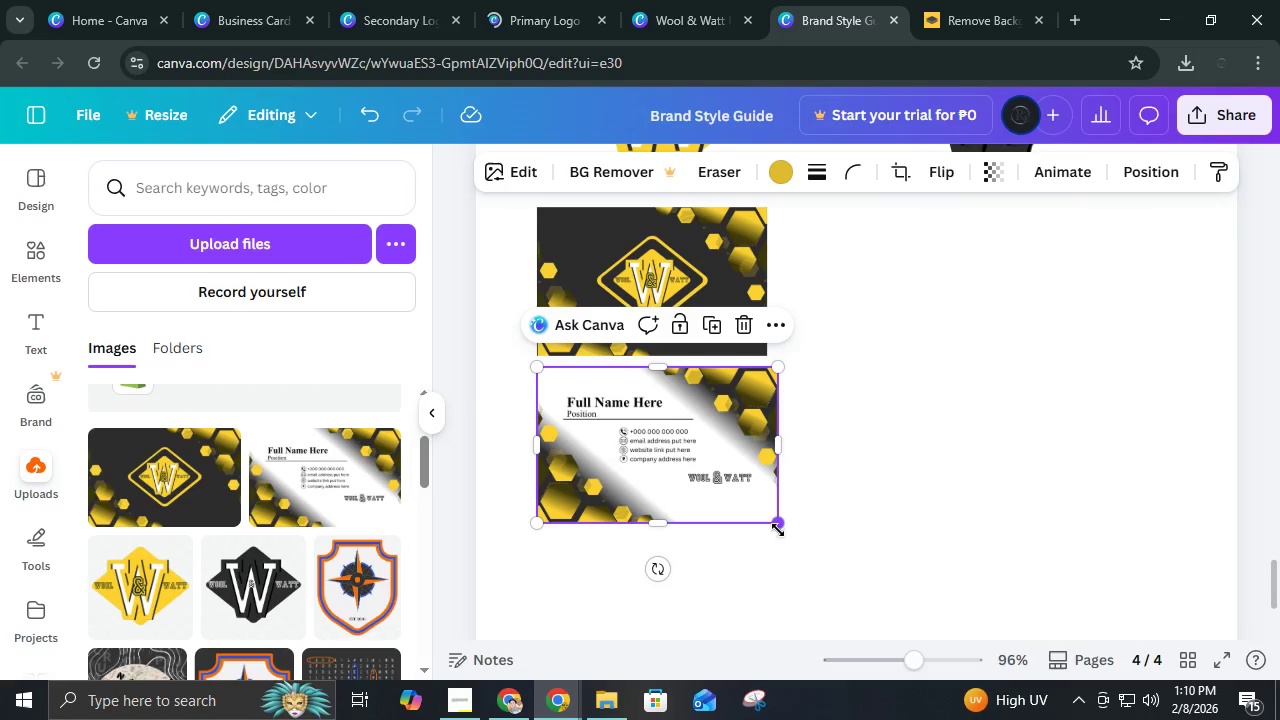 
left_click_drag(start_coordinate=[778, 530], to_coordinate=[773, 510])
 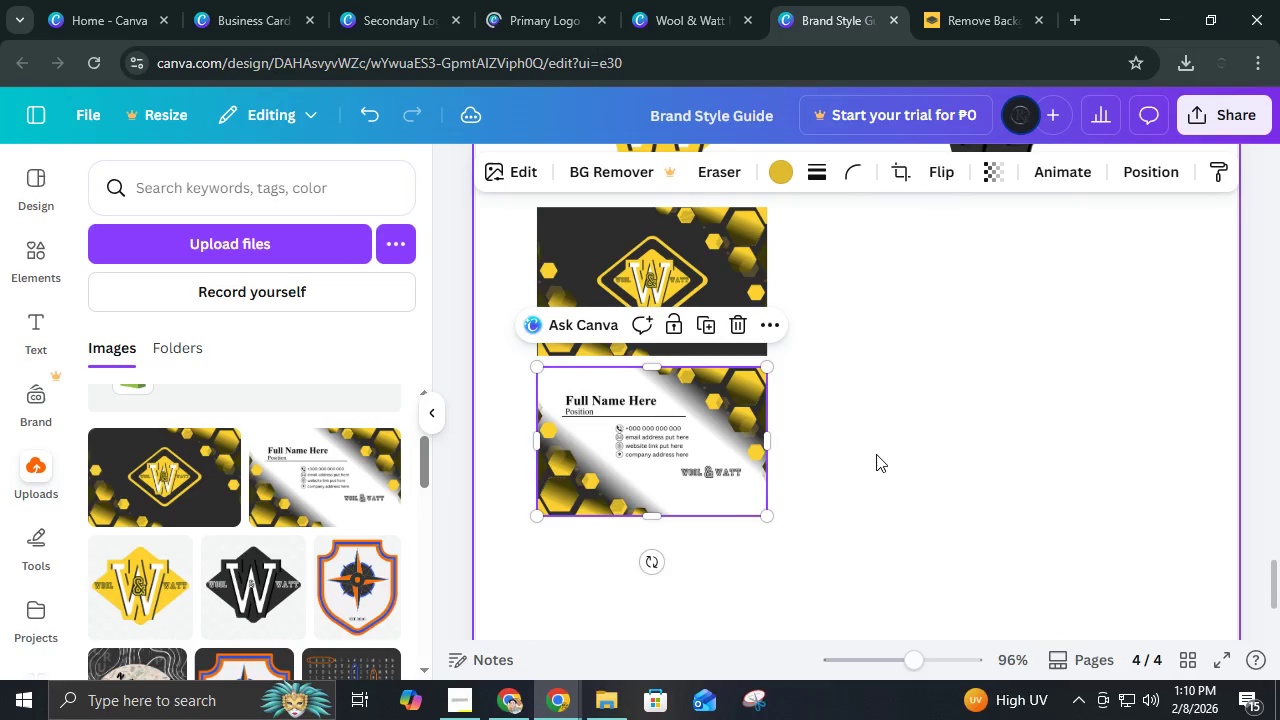 
left_click([876, 454])
 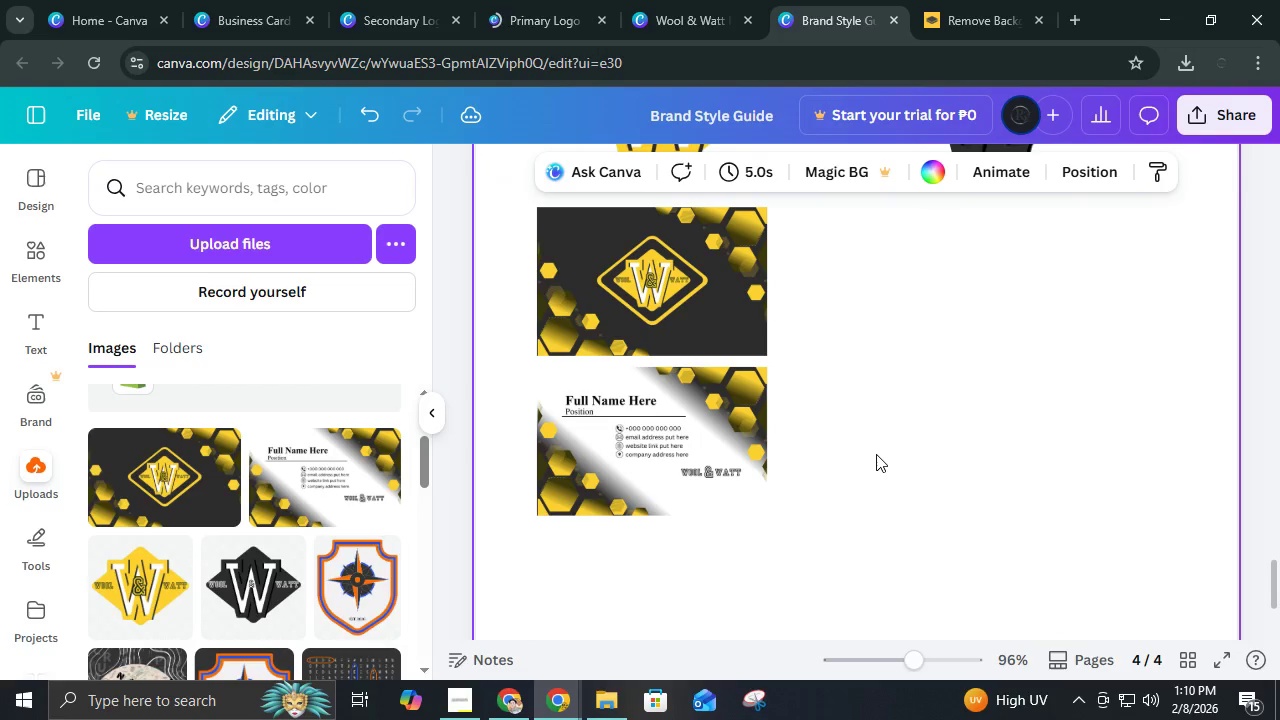 
hold_key(key=ControlLeft, duration=0.42)
scroll: coordinate [876, 454], scroll_direction: down, amount: 4.0
 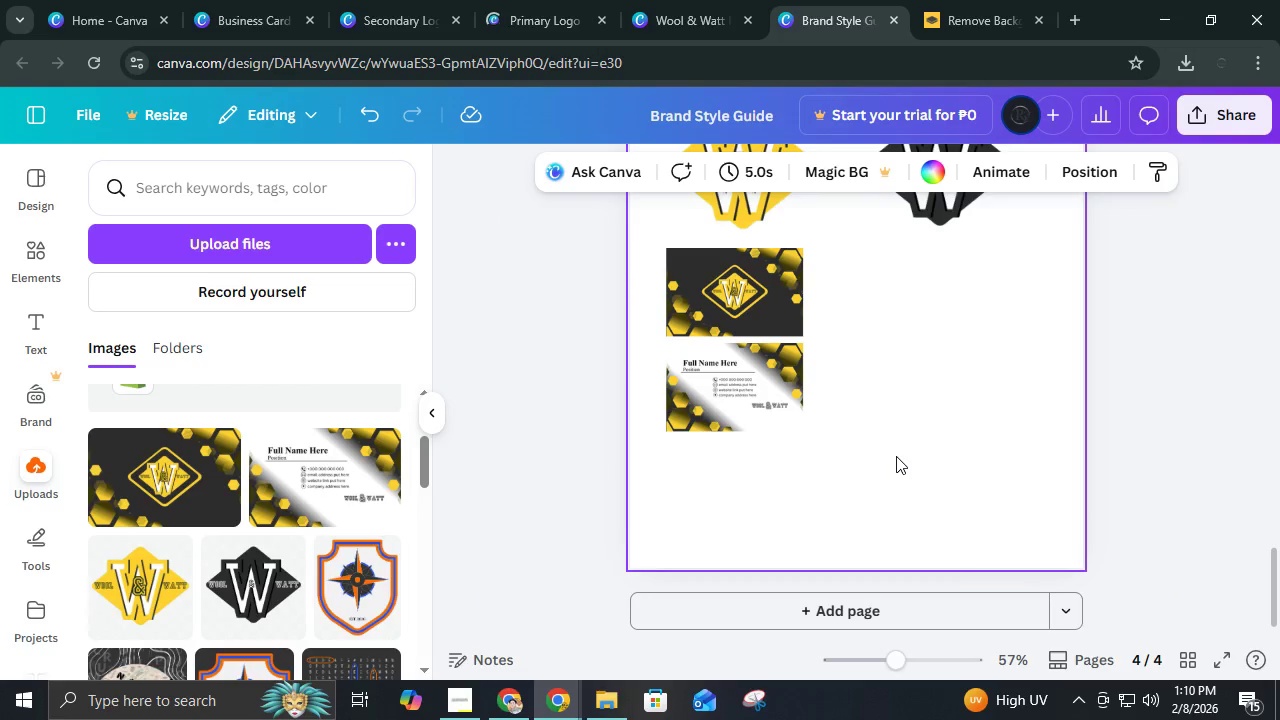 
scroll: coordinate [896, 456], scroll_direction: up, amount: 1.0
 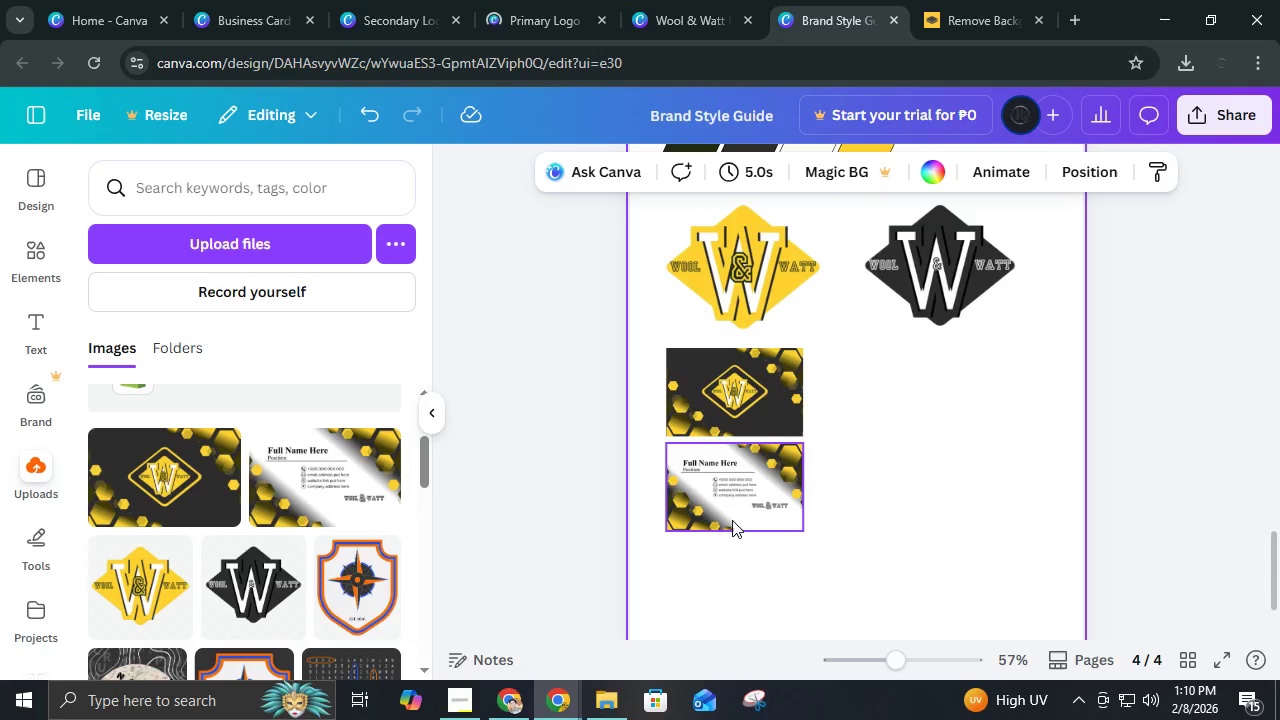 
left_click([732, 520])
 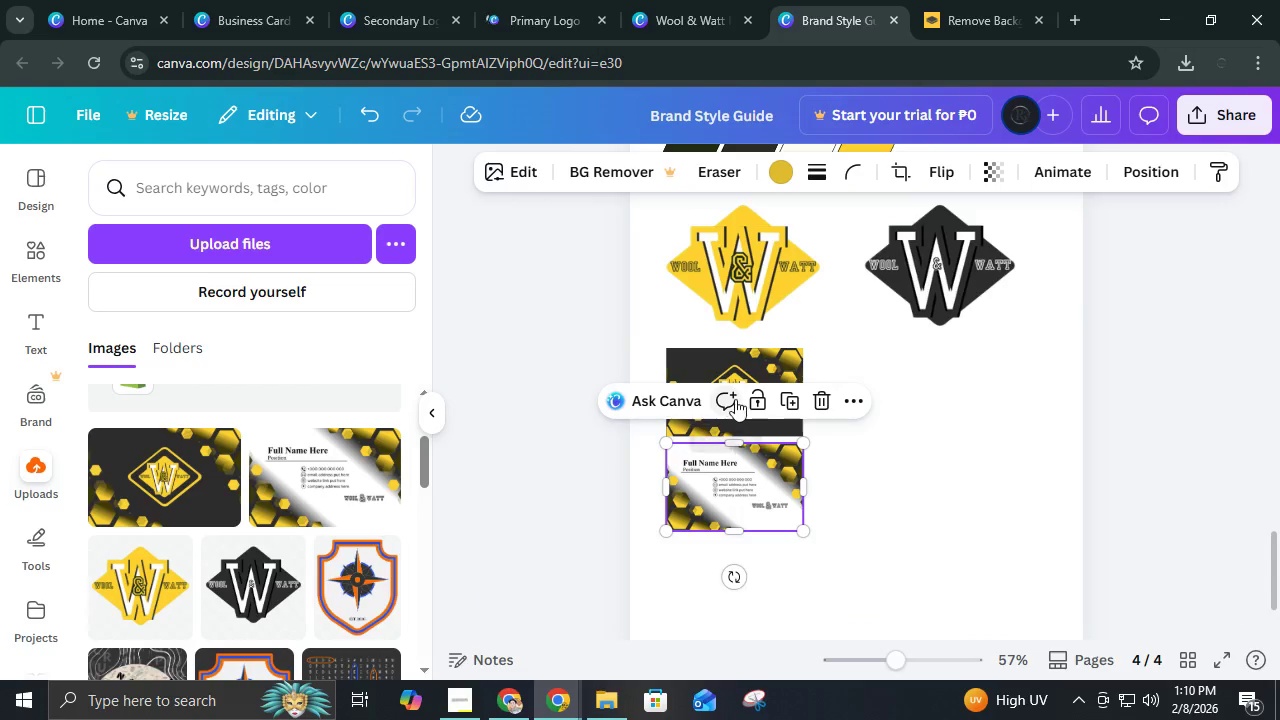 
hold_key(key=ShiftLeft, duration=0.62)
double_click([746, 371])
 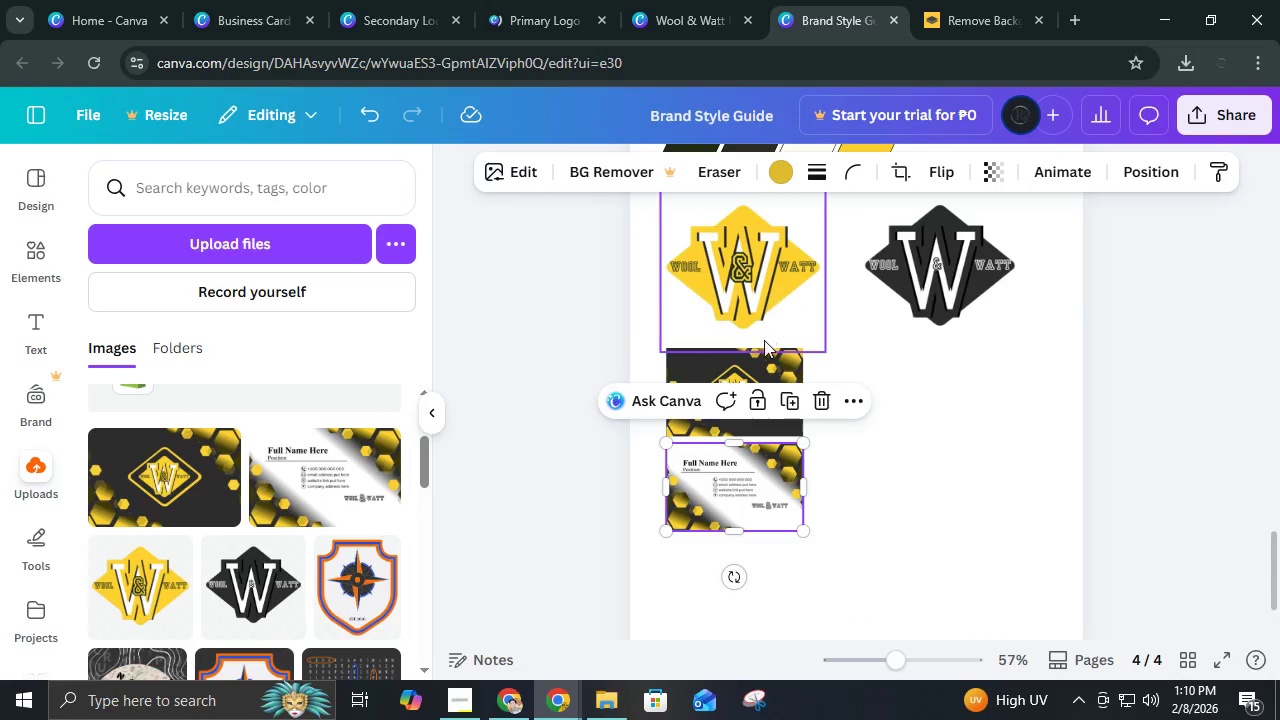 
hold_key(key=ControlLeft, duration=0.58)
 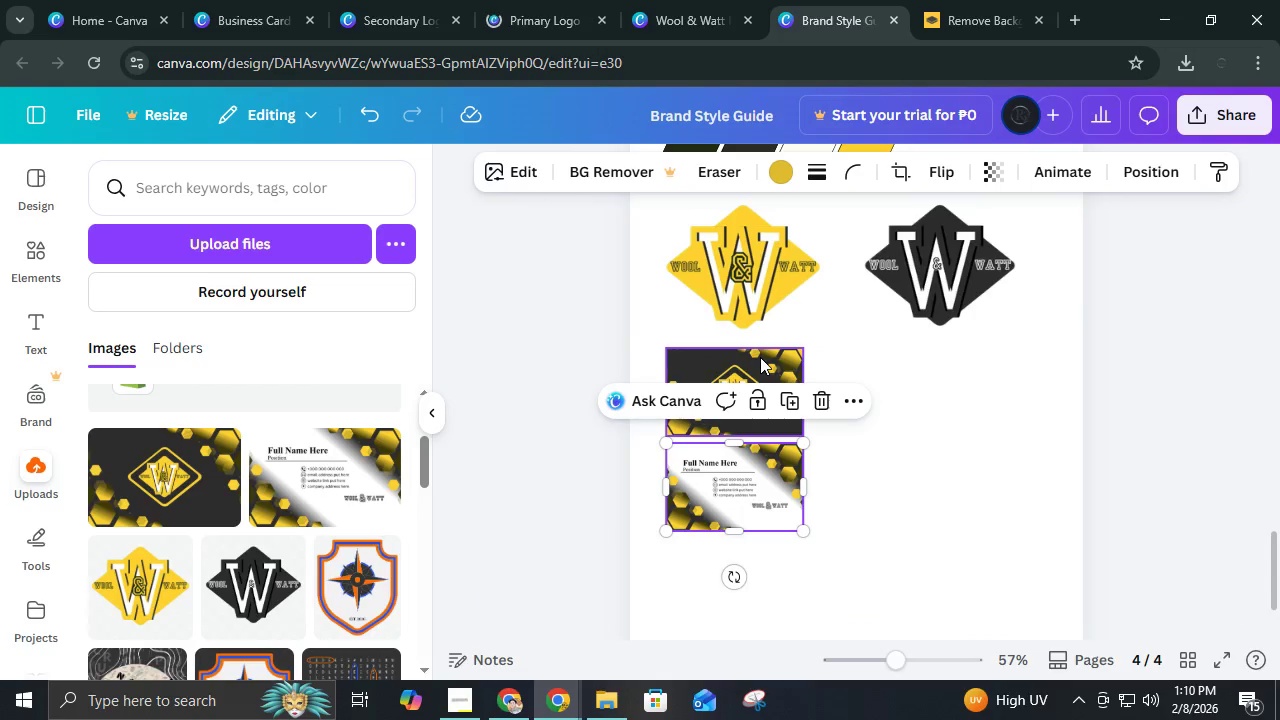 
hold_key(key=ShiftLeft, duration=0.73)
left_click([760, 357])
 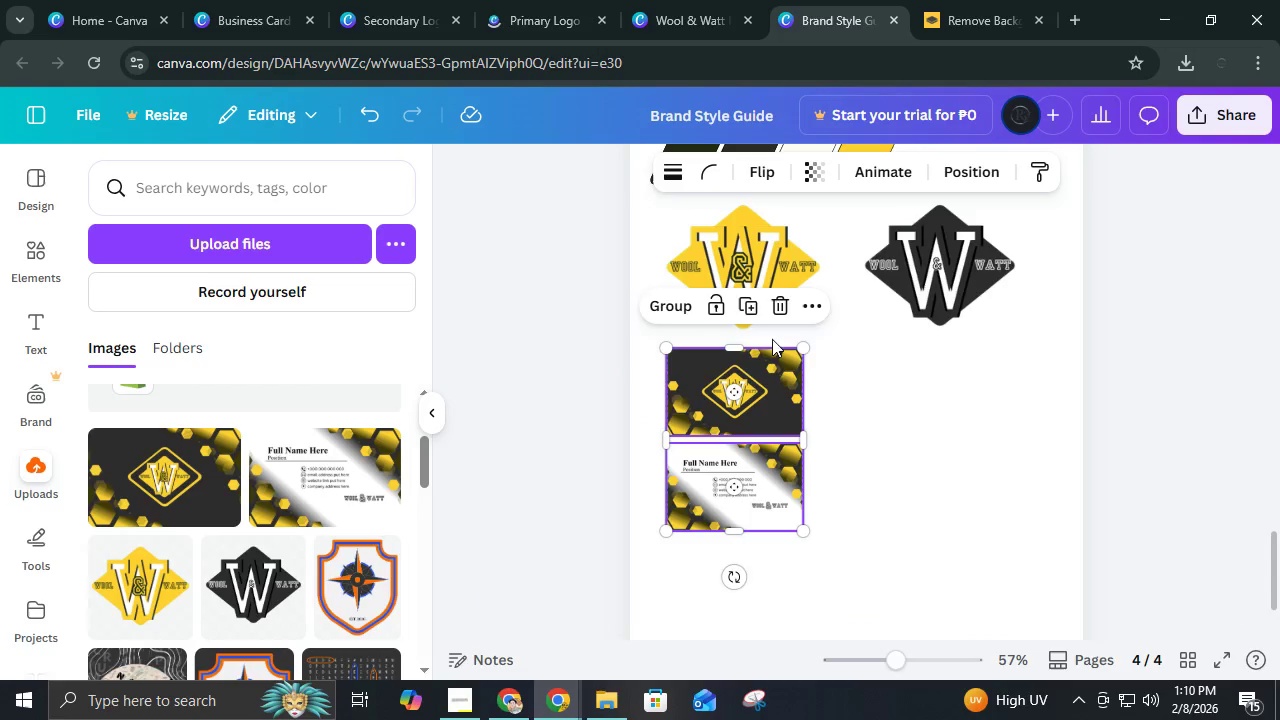 
hold_key(key=ShiftLeft, duration=5.94)
left_click([682, 165])
 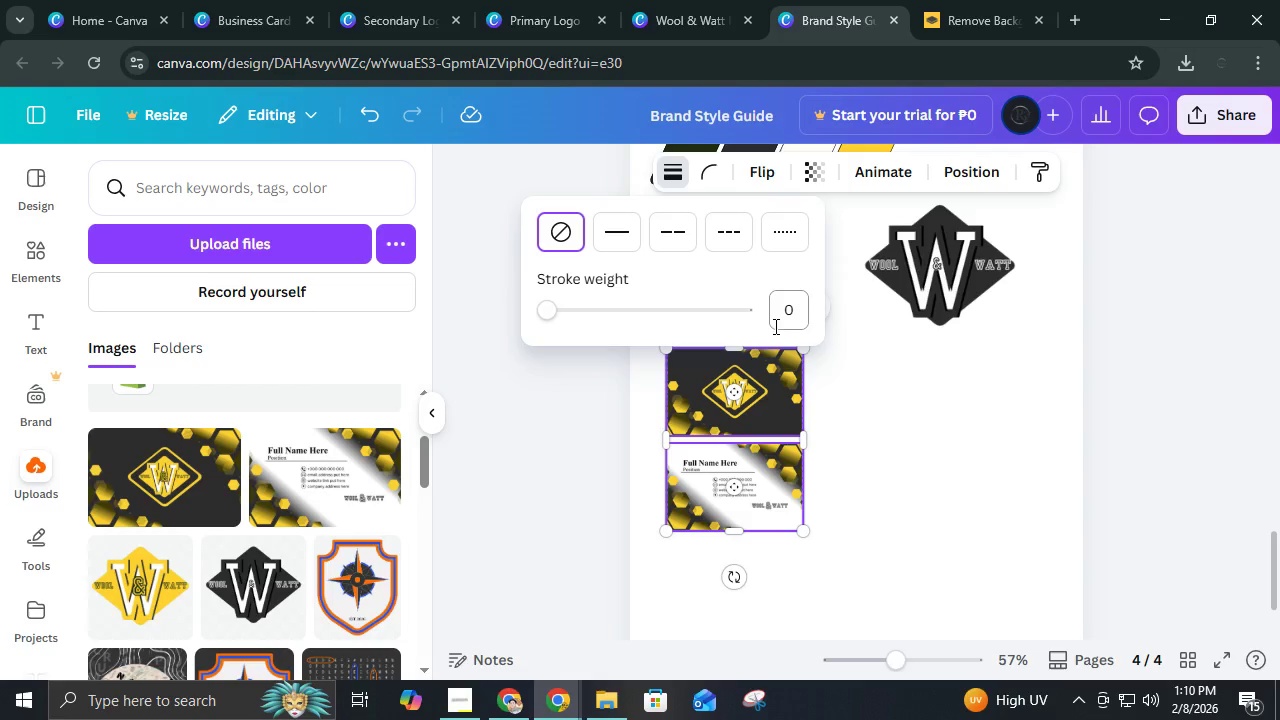 
left_click([784, 314])
 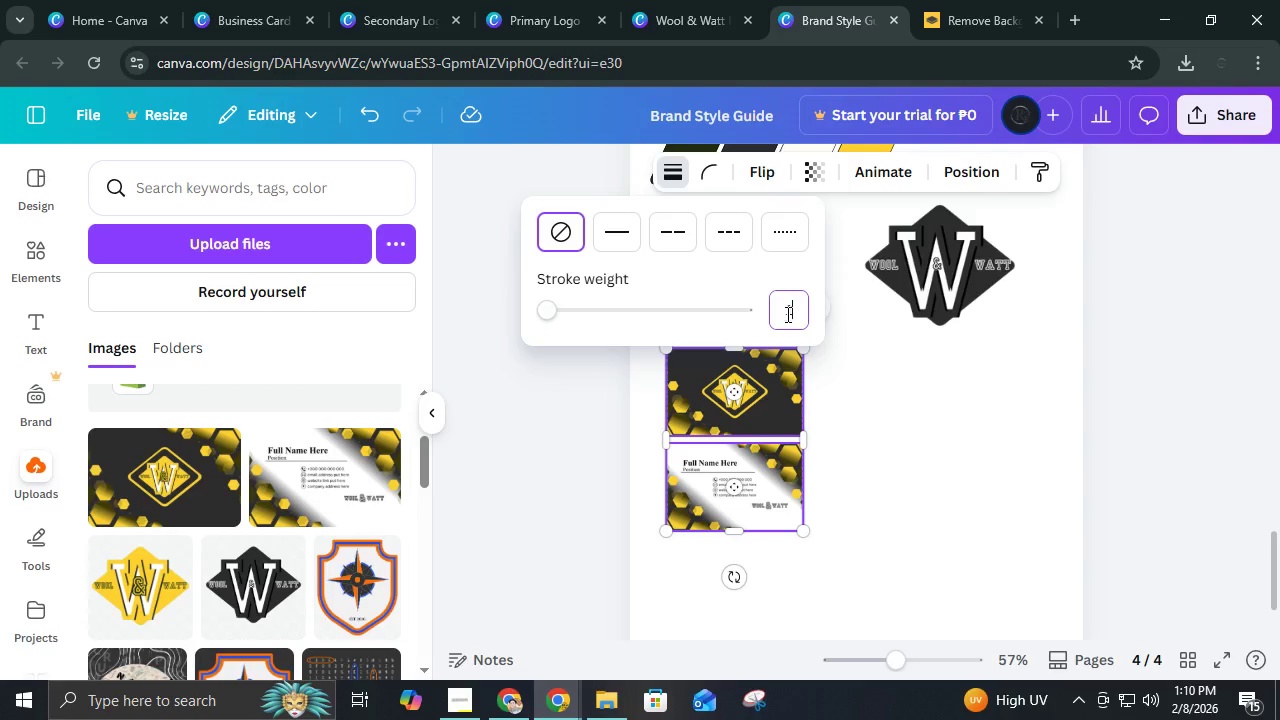 
key(Numpad1)
 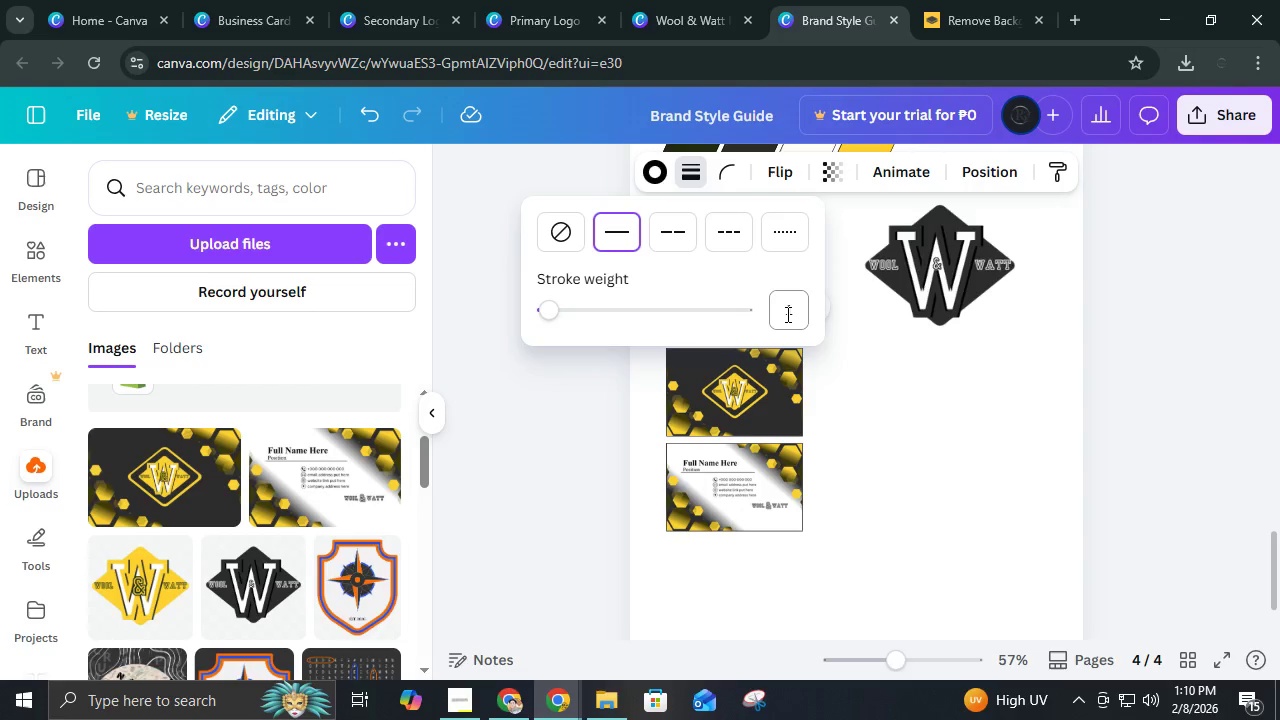 
key(NumpadEnter)
 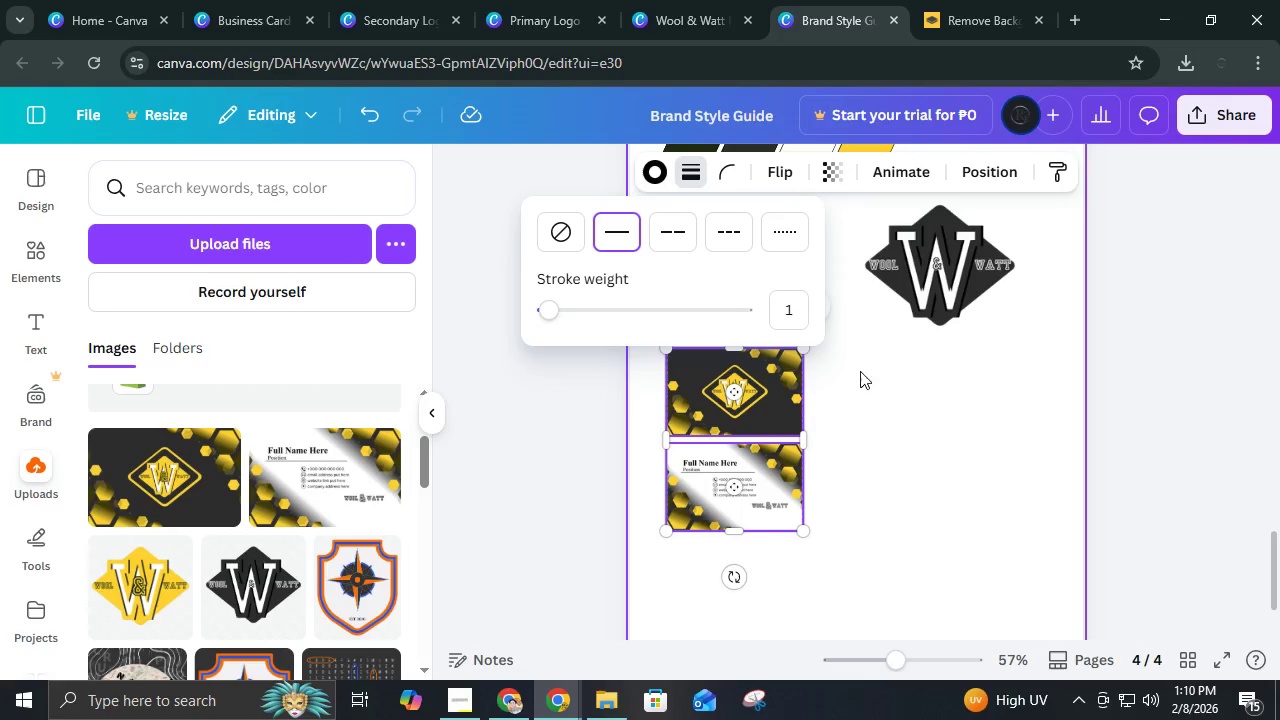 
left_click([912, 414])
 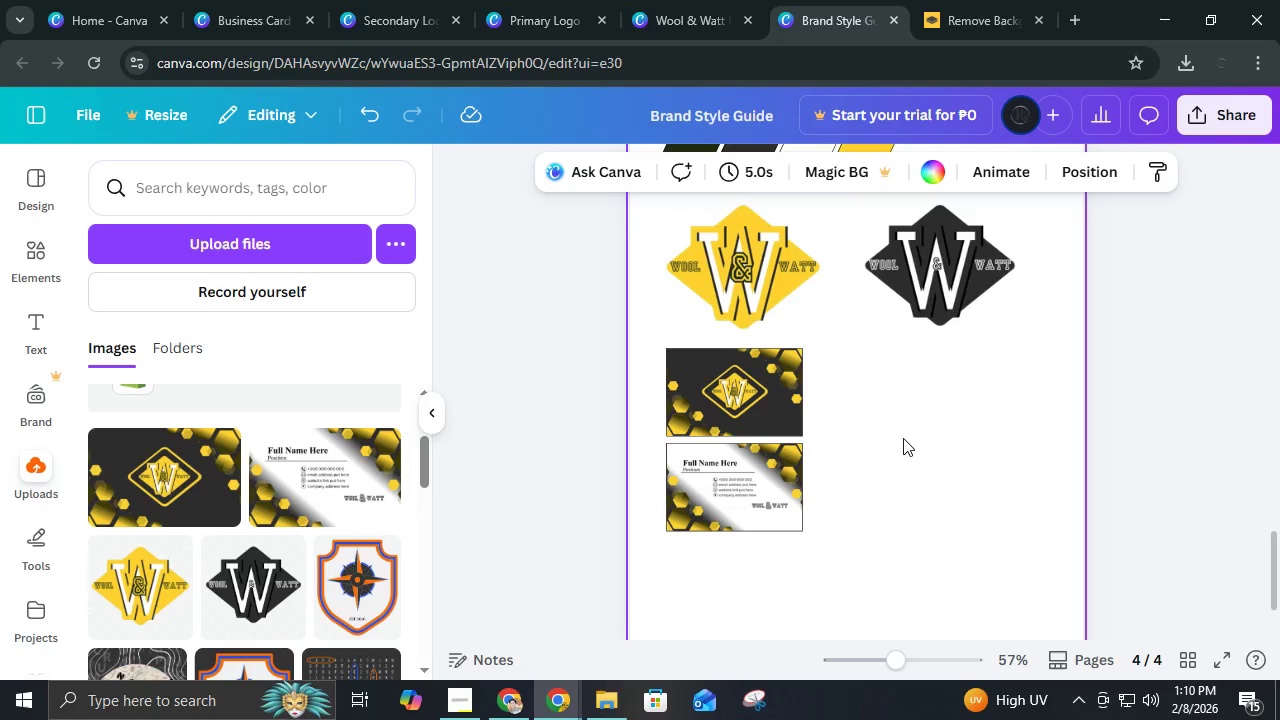 
scroll: coordinate [903, 438], scroll_direction: down, amount: 1.0
 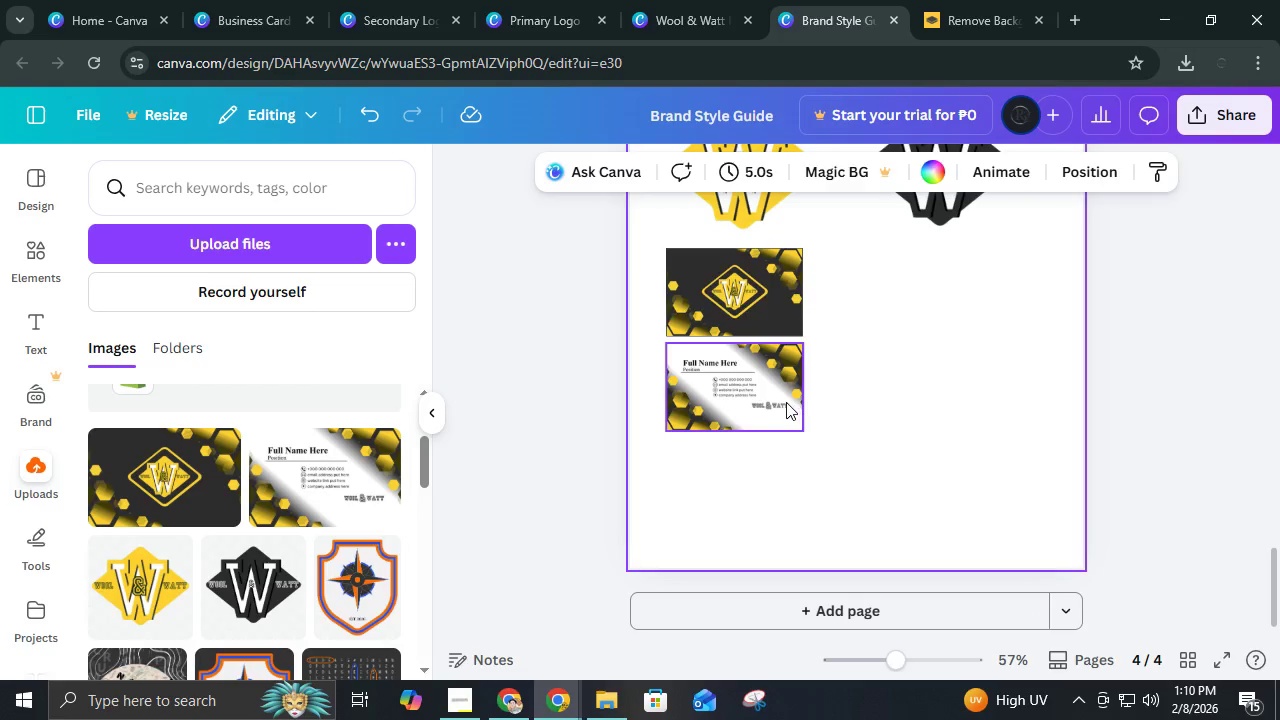 
left_click([786, 402])
 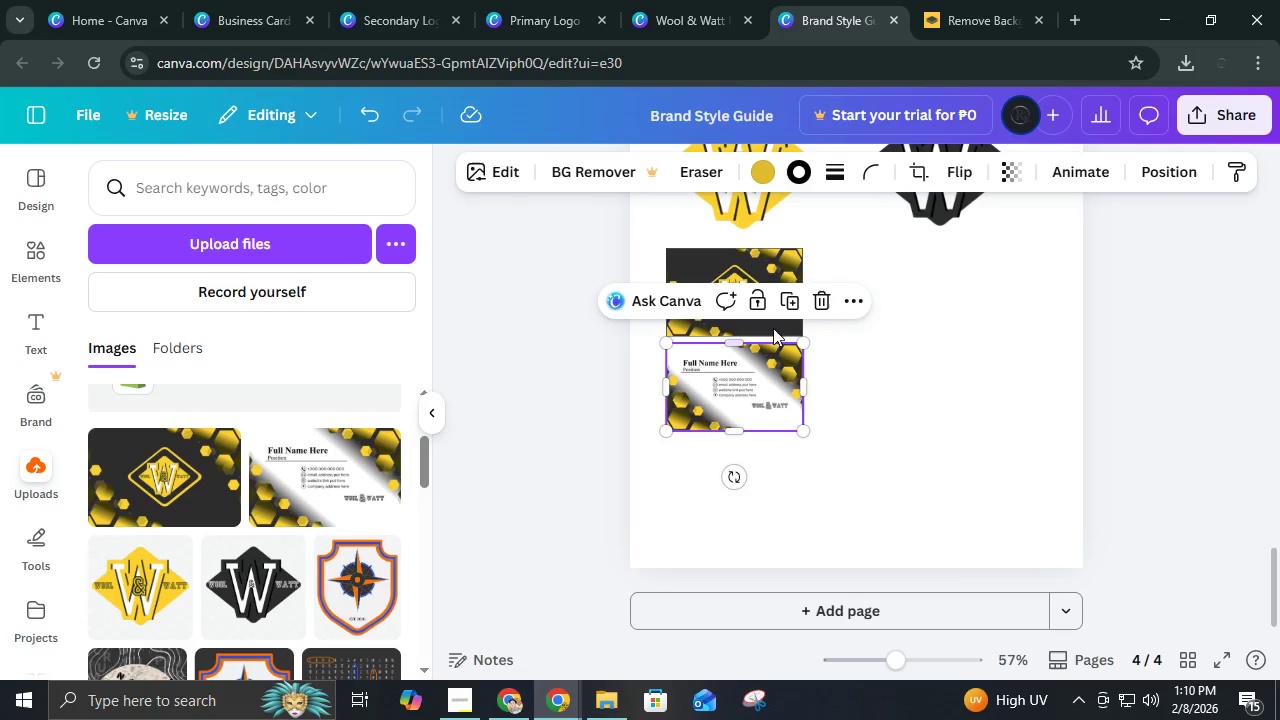 
hold_key(key=ShiftLeft, duration=0.84)
left_click([771, 262])
 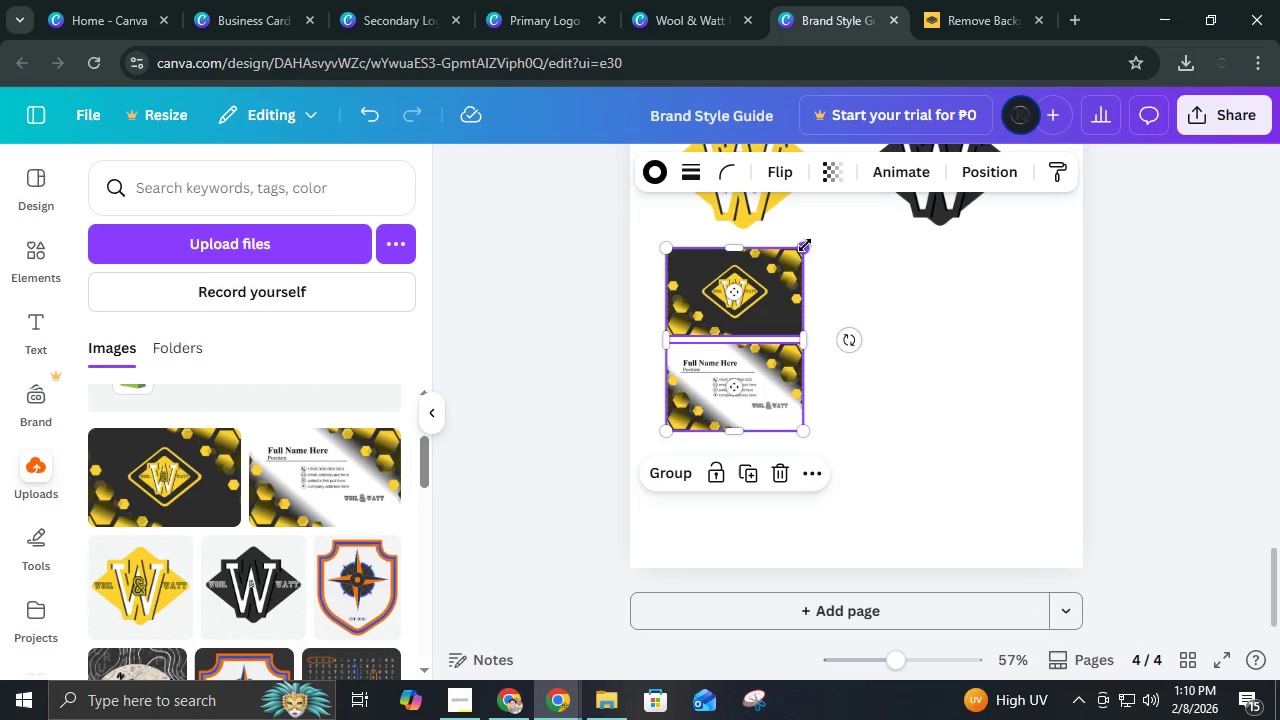 
left_click_drag(start_coordinate=[806, 243], to_coordinate=[823, 231])
 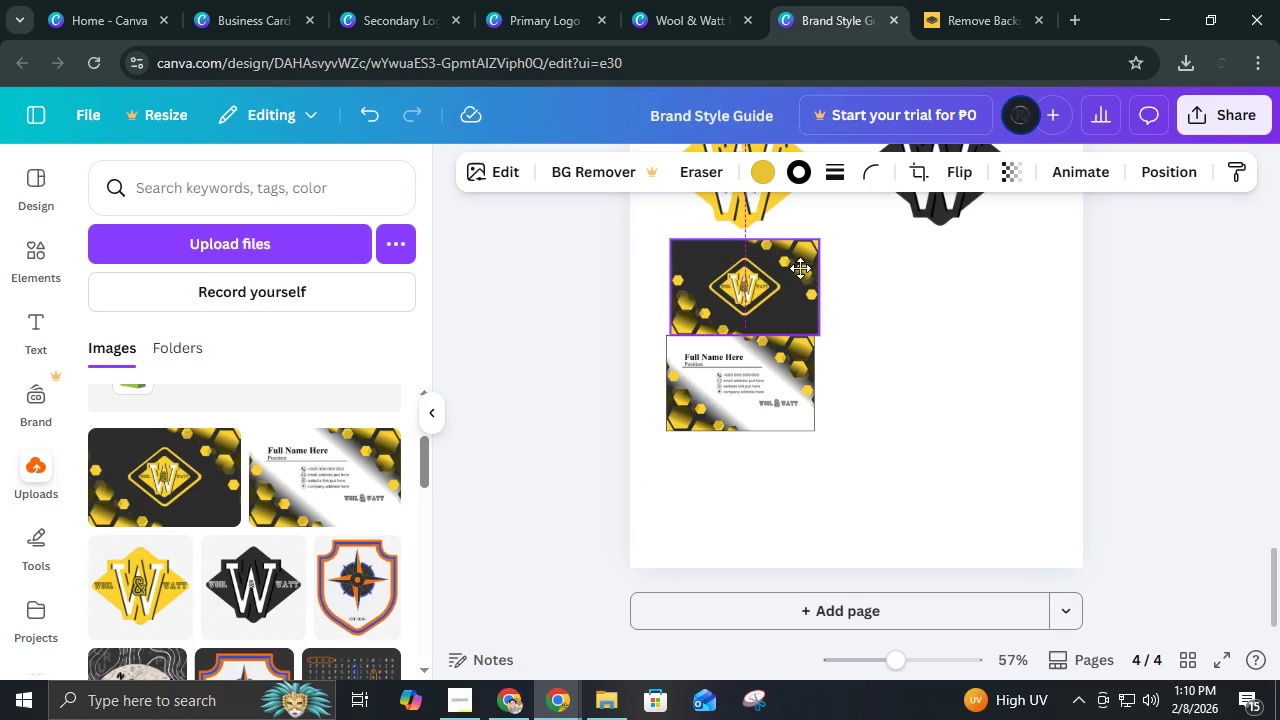 
left_click([823, 231])
 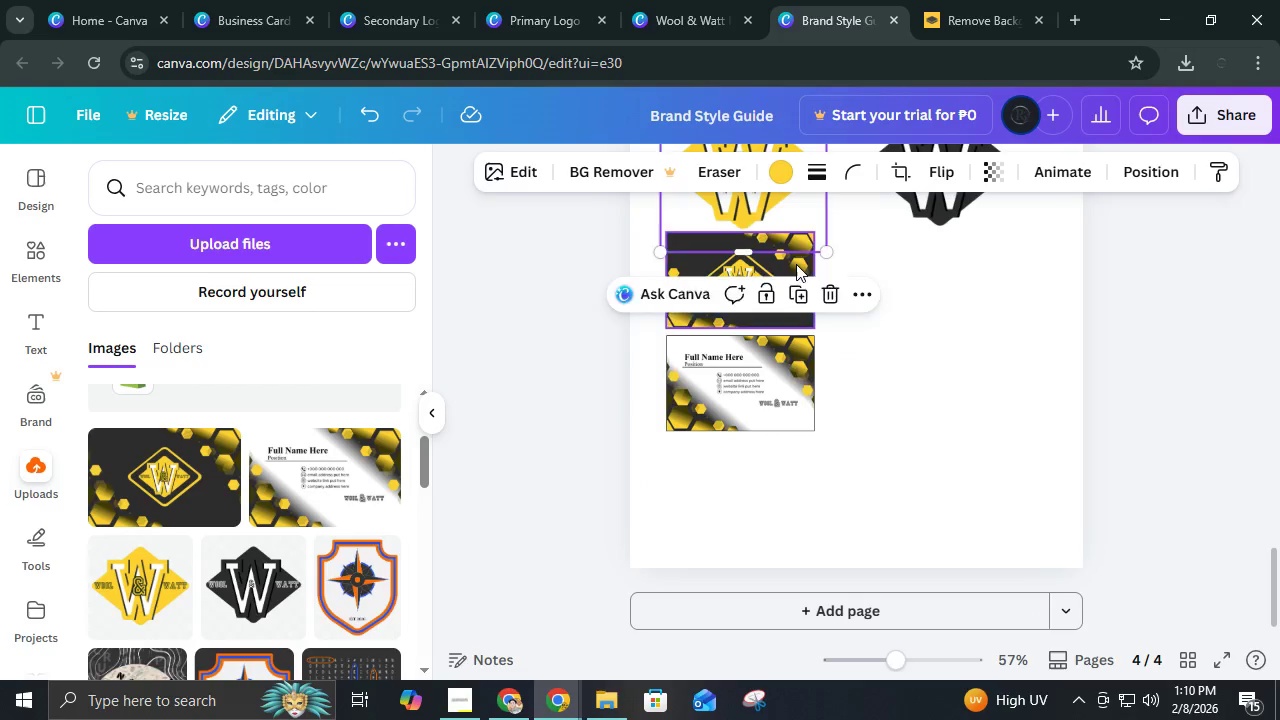 
left_click_drag(start_coordinate=[796, 264], to_coordinate=[803, 271])
 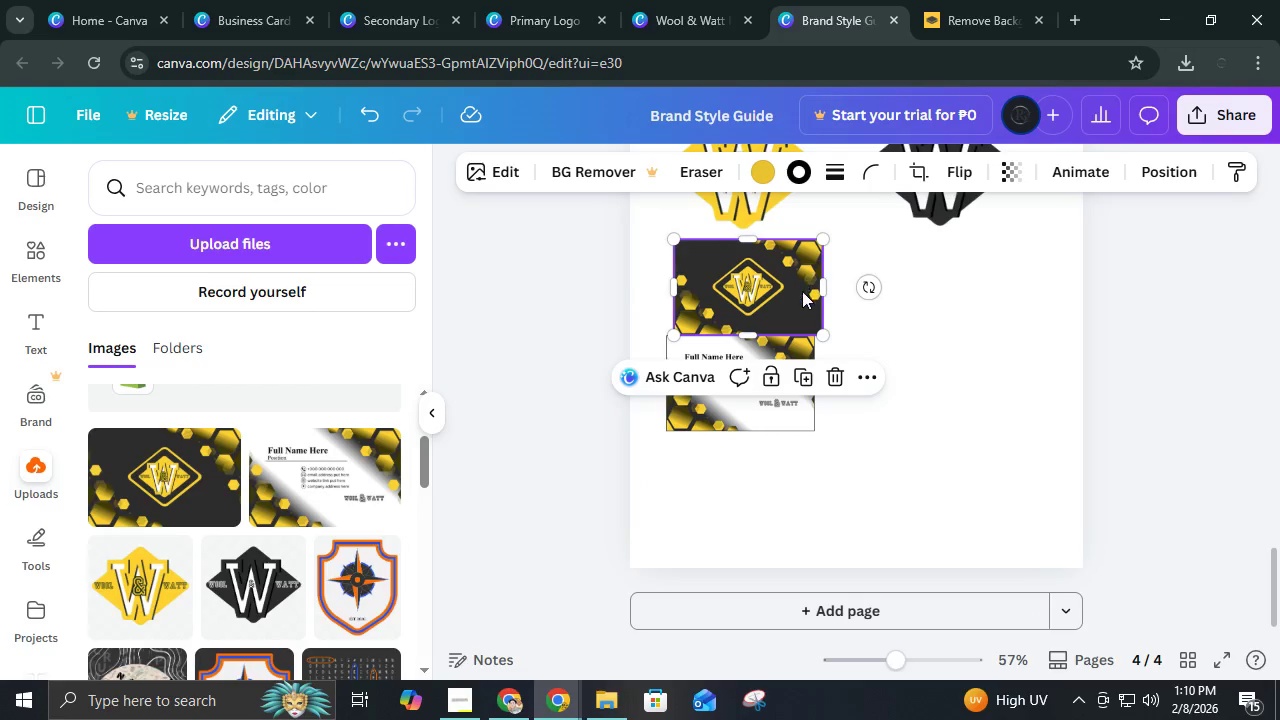 
key(Control+Z)
 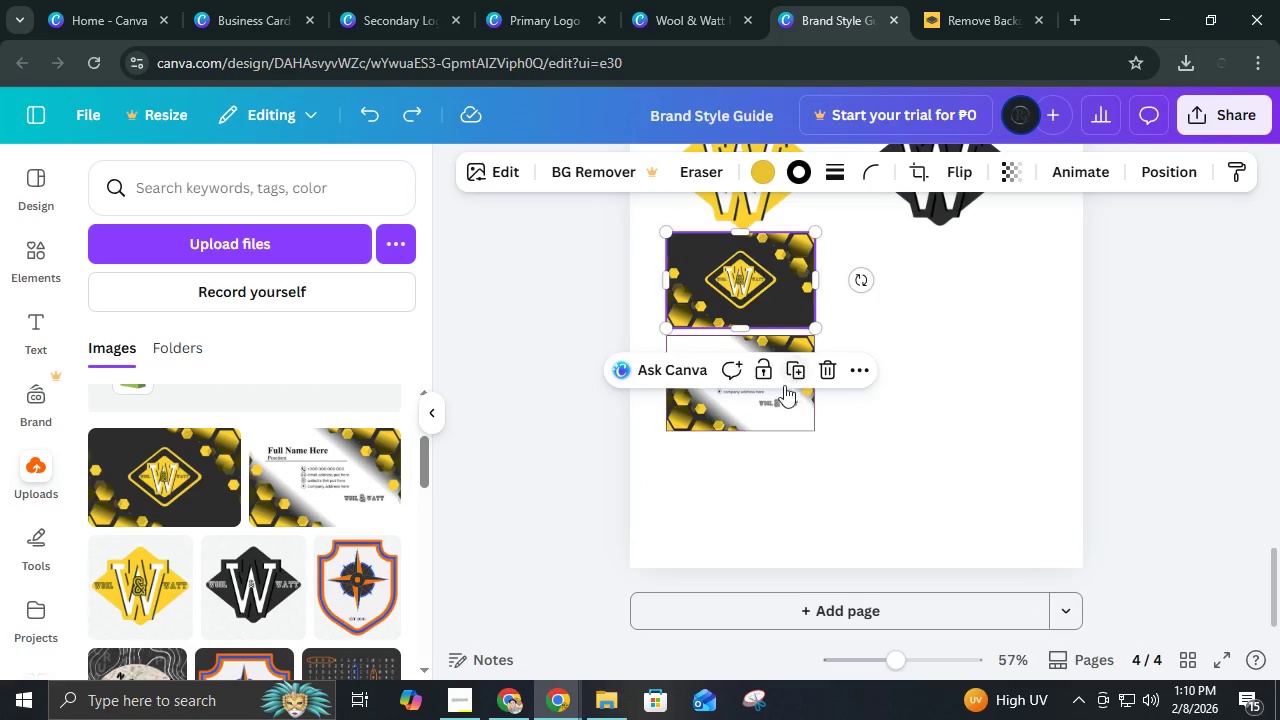 
hold_key(key=ShiftLeft, duration=0.73)
left_click([789, 427])
 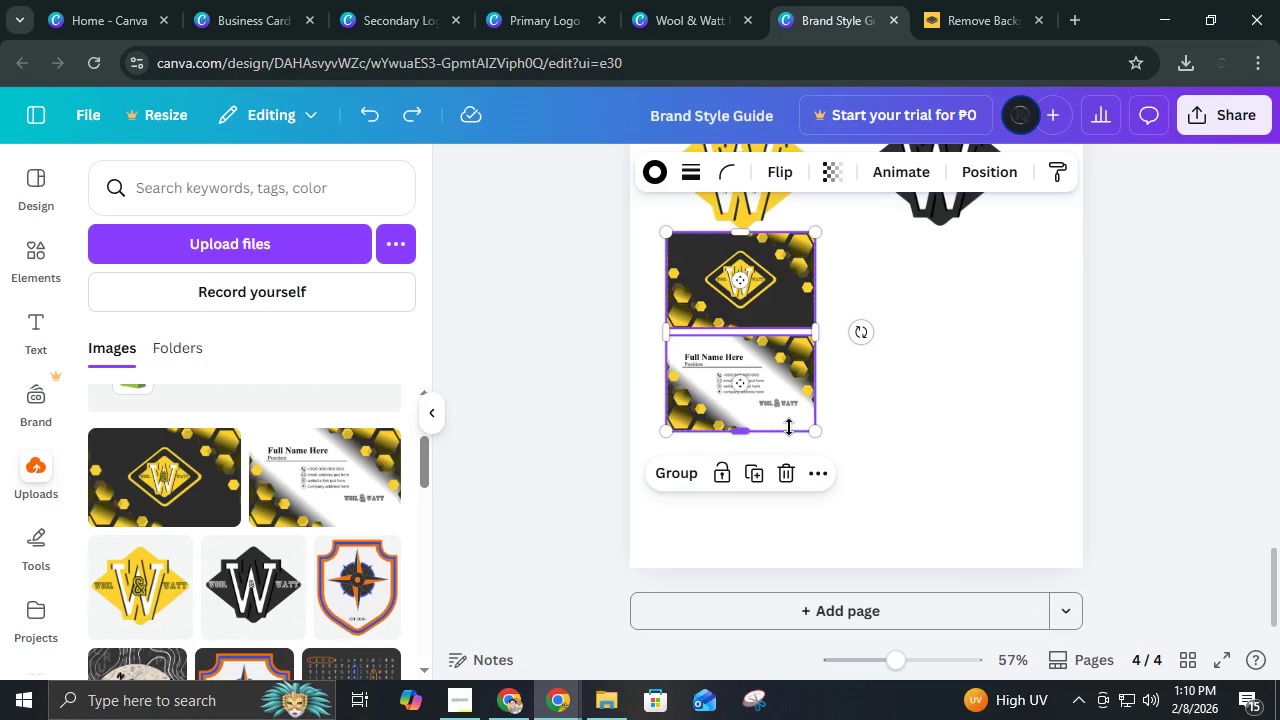 
double_click([789, 427])
 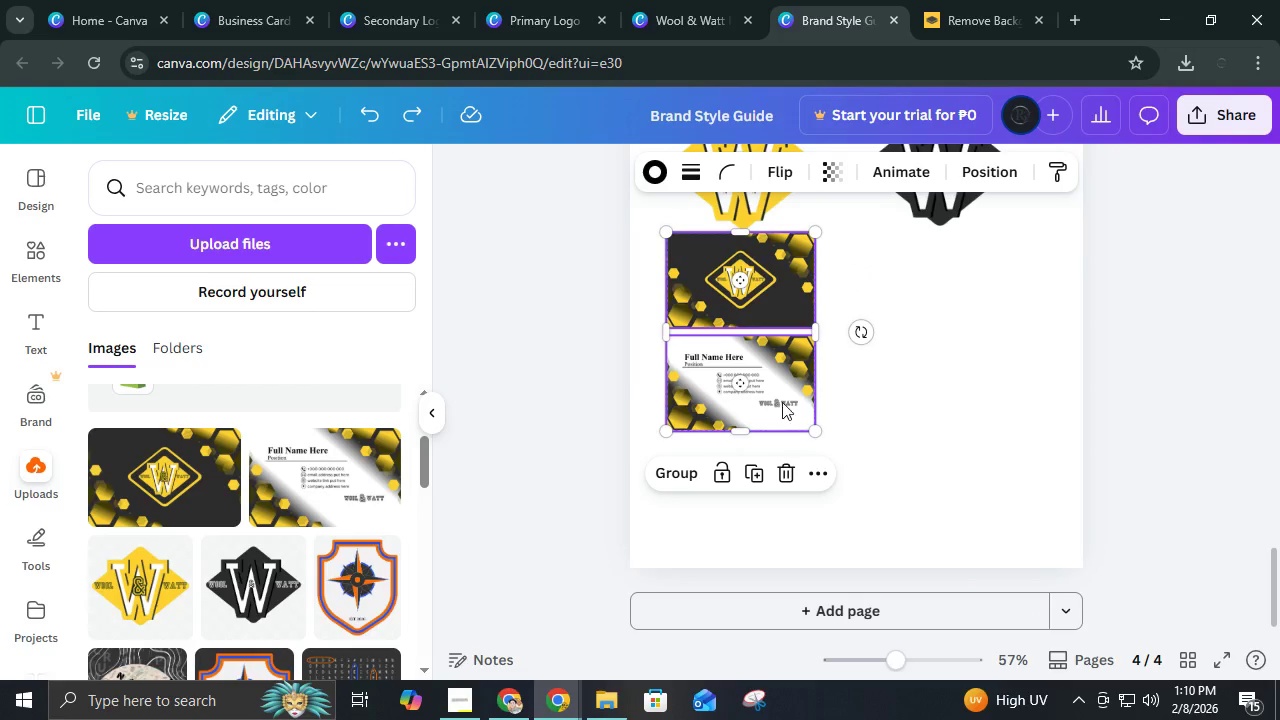 
left_click_drag(start_coordinate=[782, 404], to_coordinate=[784, 415])
 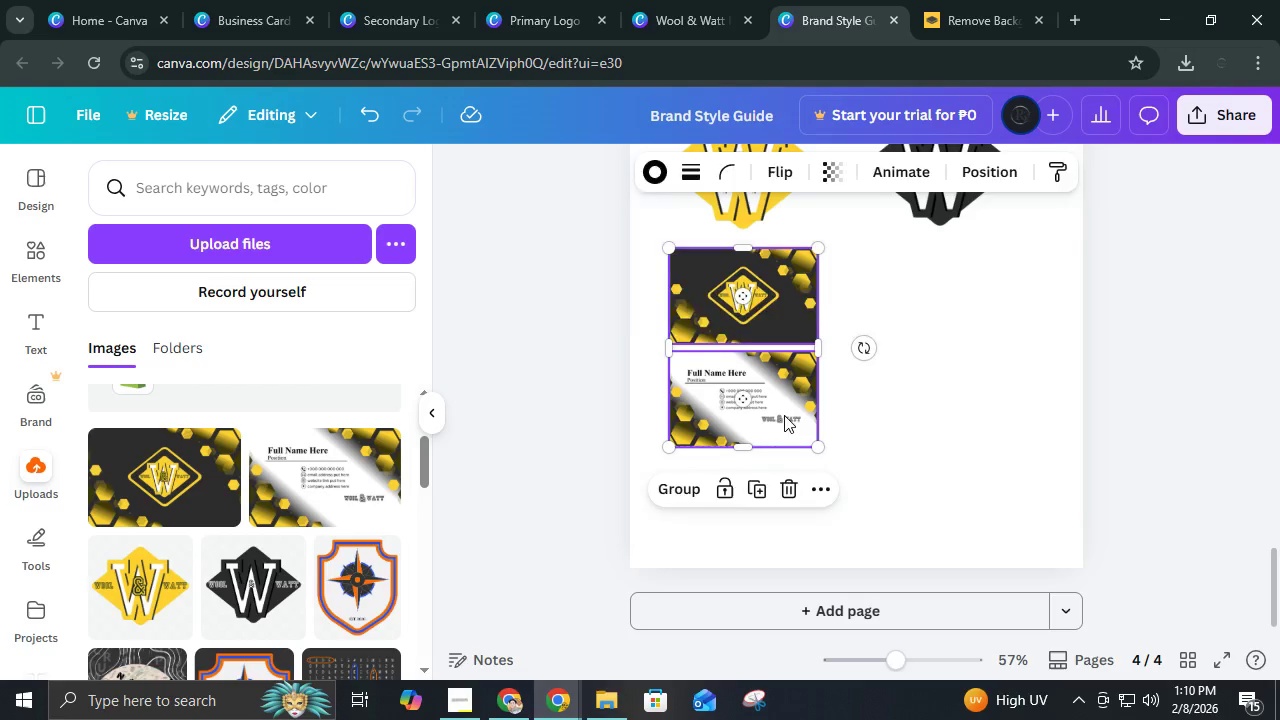 
left_click([784, 415])
 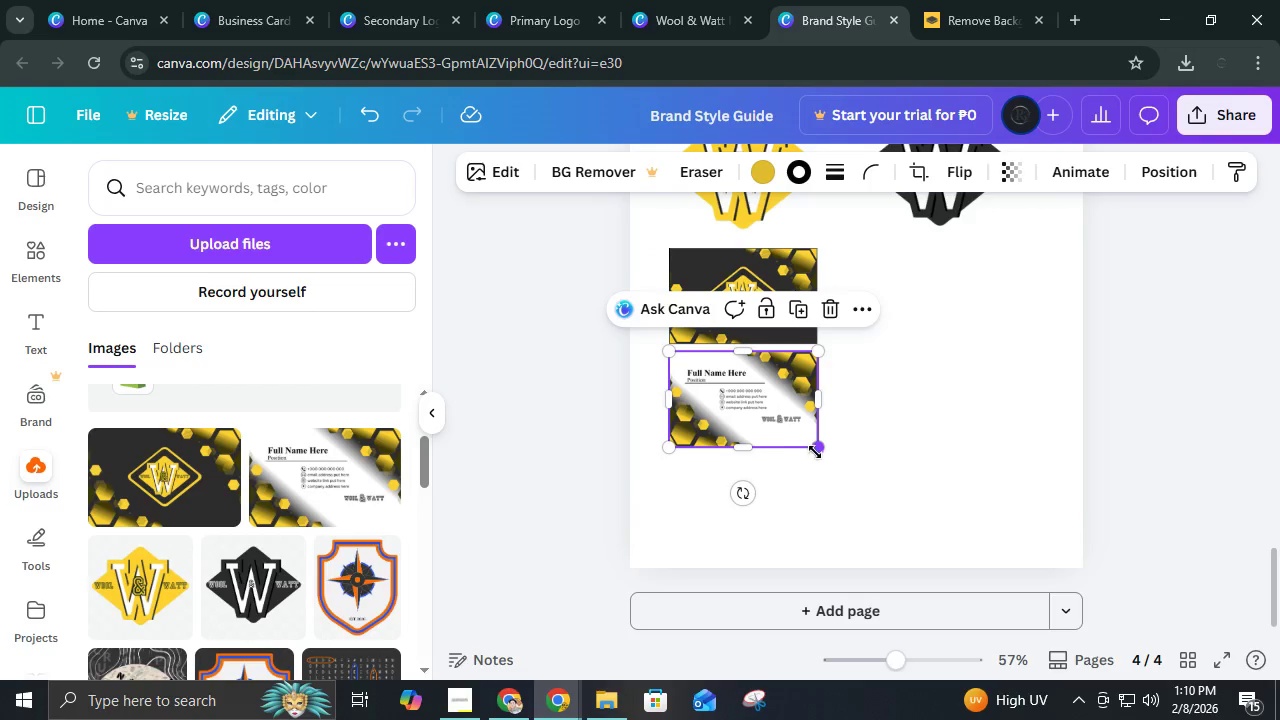 
left_click_drag(start_coordinate=[815, 452], to_coordinate=[831, 465])
 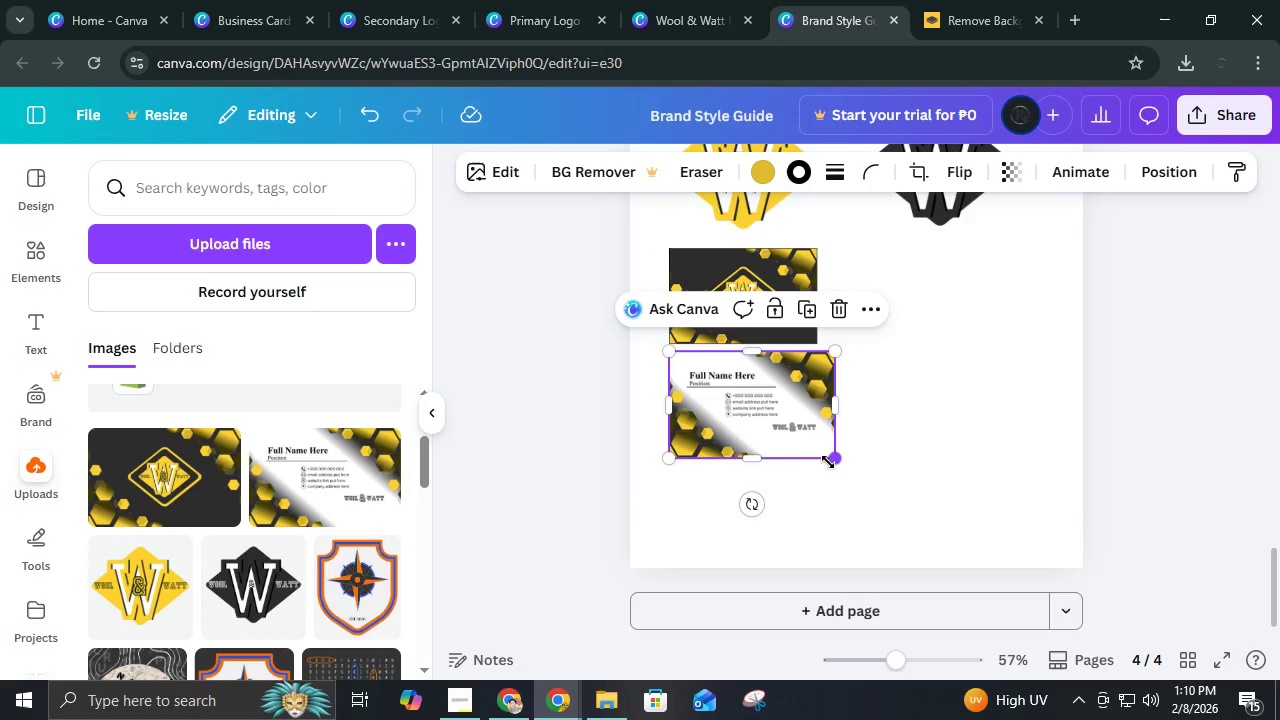 
left_click([831, 465])
 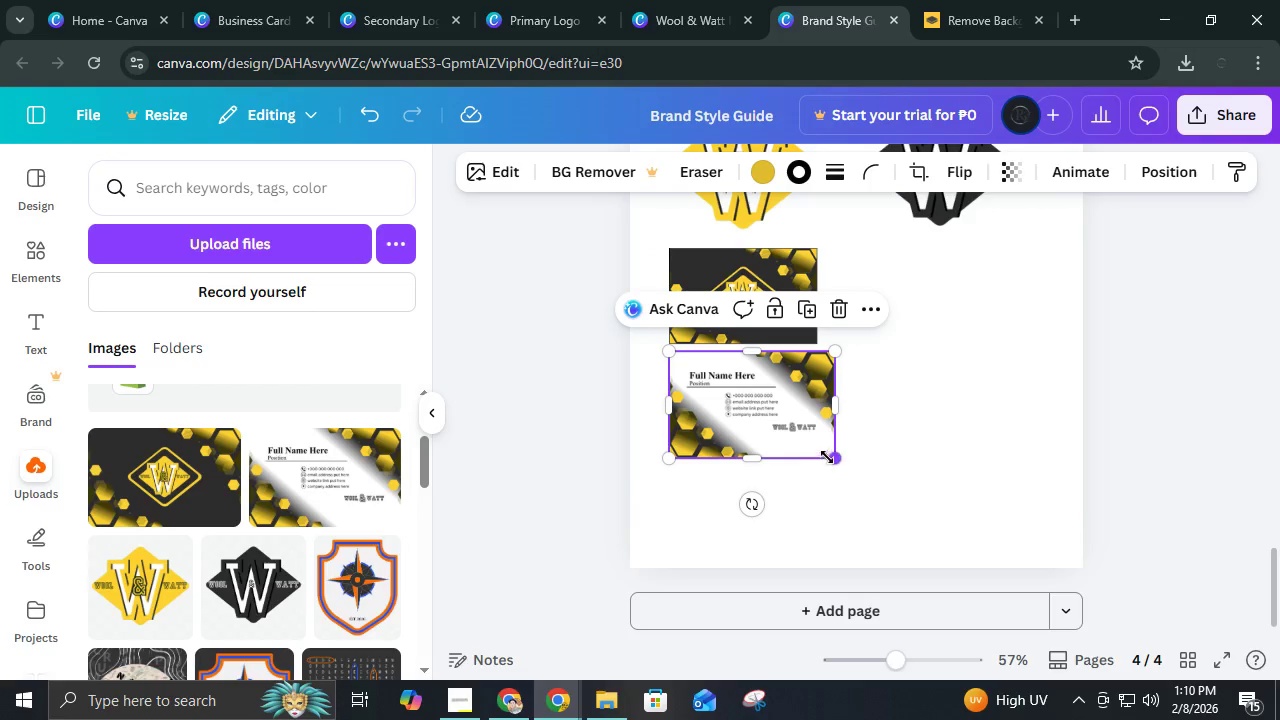 
key(Control+Z)
 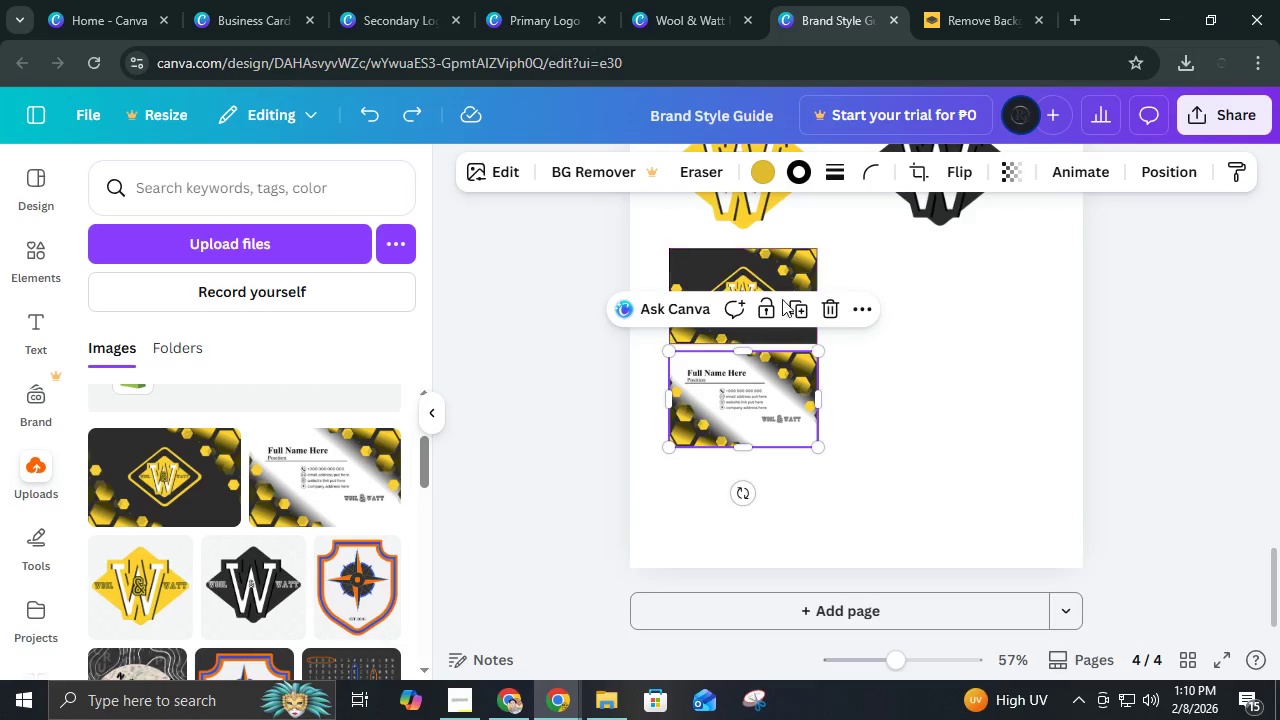 
hold_key(key=ShiftLeft, duration=0.61)
left_click([791, 272])
 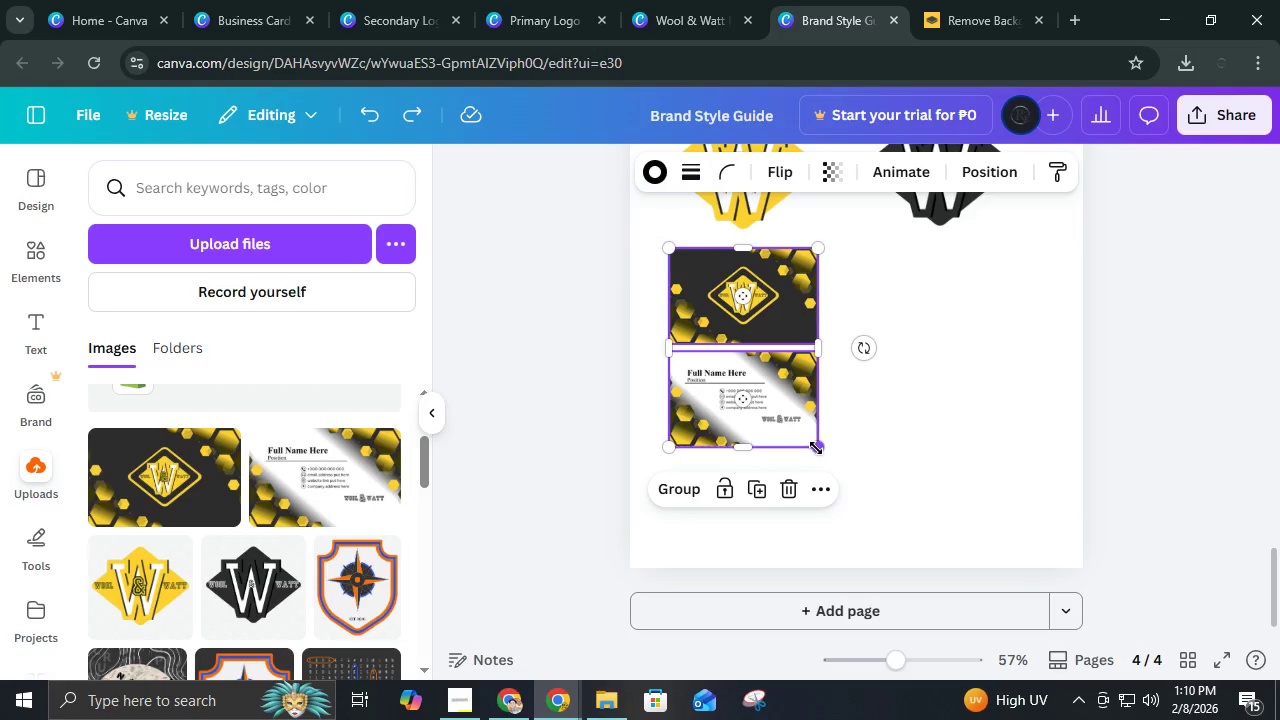 
left_click_drag(start_coordinate=[816, 448], to_coordinate=[825, 459])
 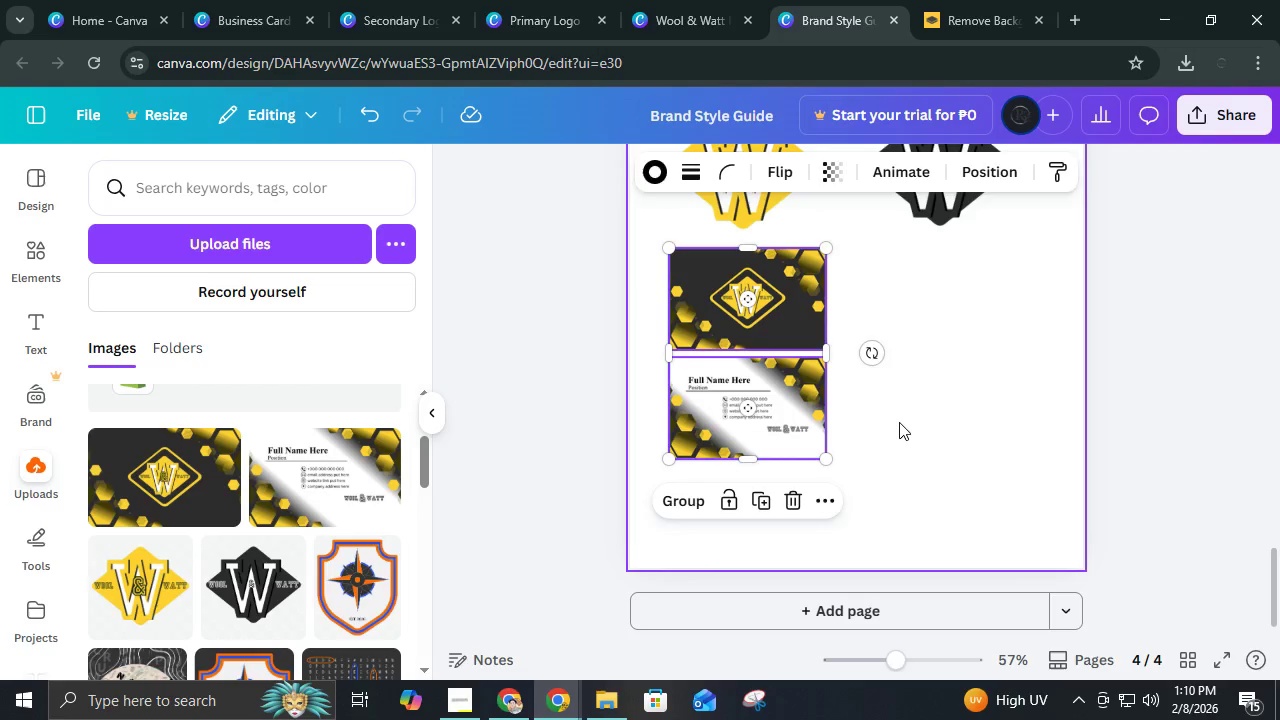 
left_click([899, 422])
 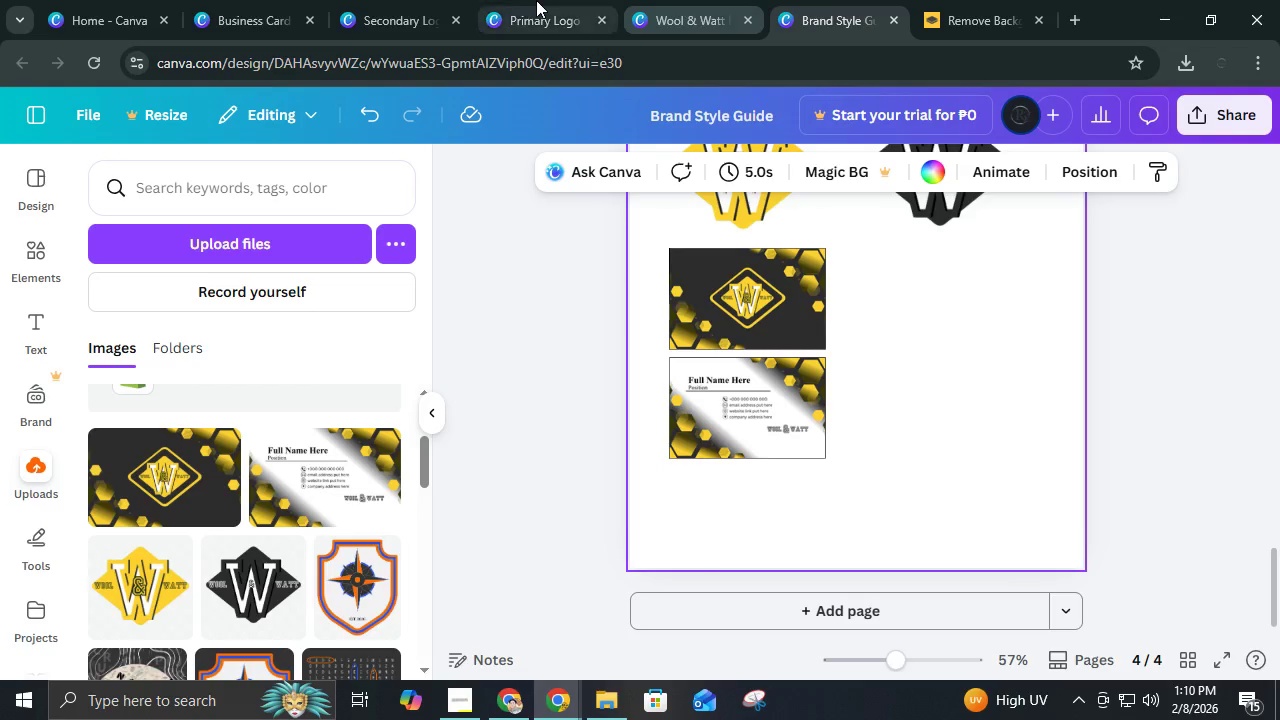 
left_click([653, 0])
 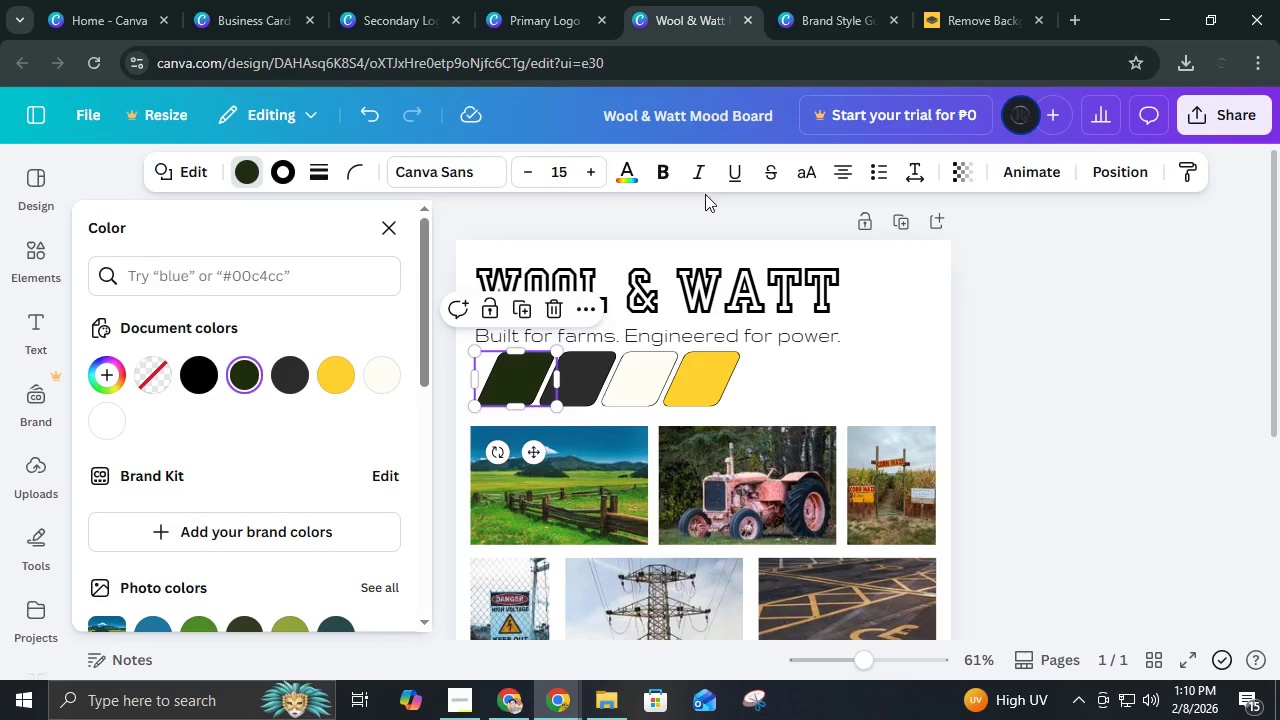 
scroll: coordinate [702, 215], scroll_direction: down, amount: 6.0
 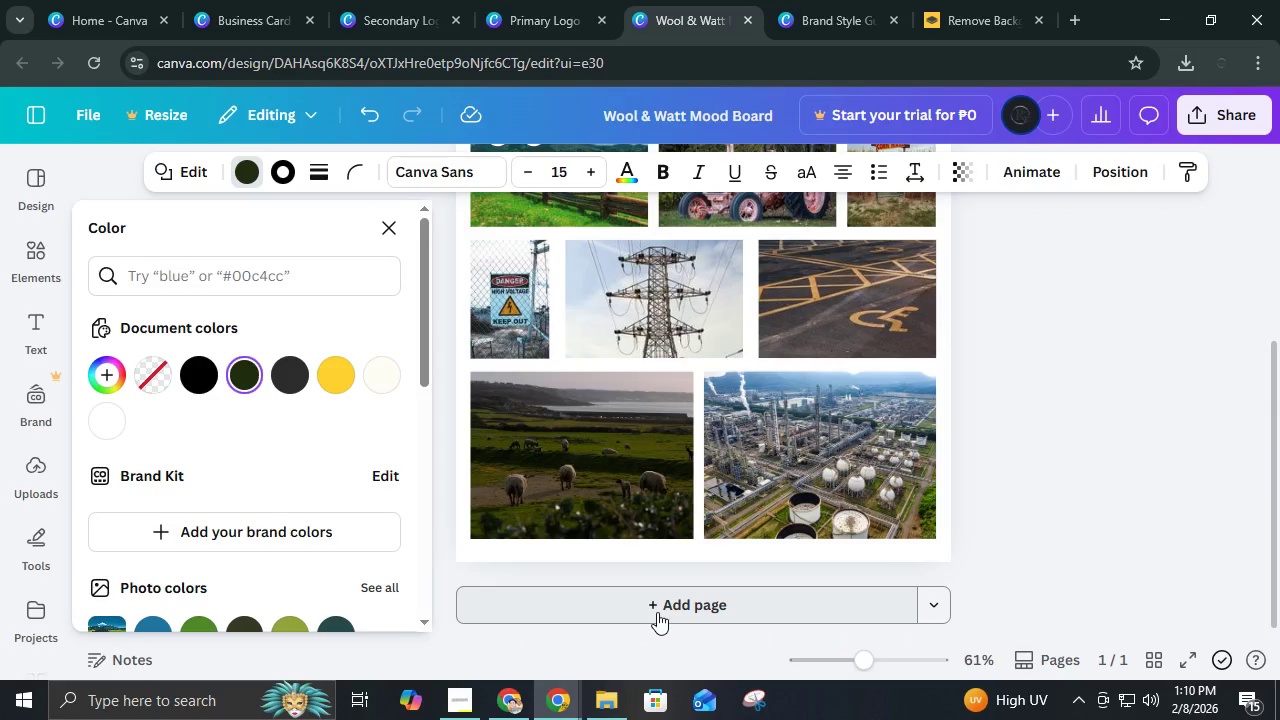 
double_click([657, 612])
 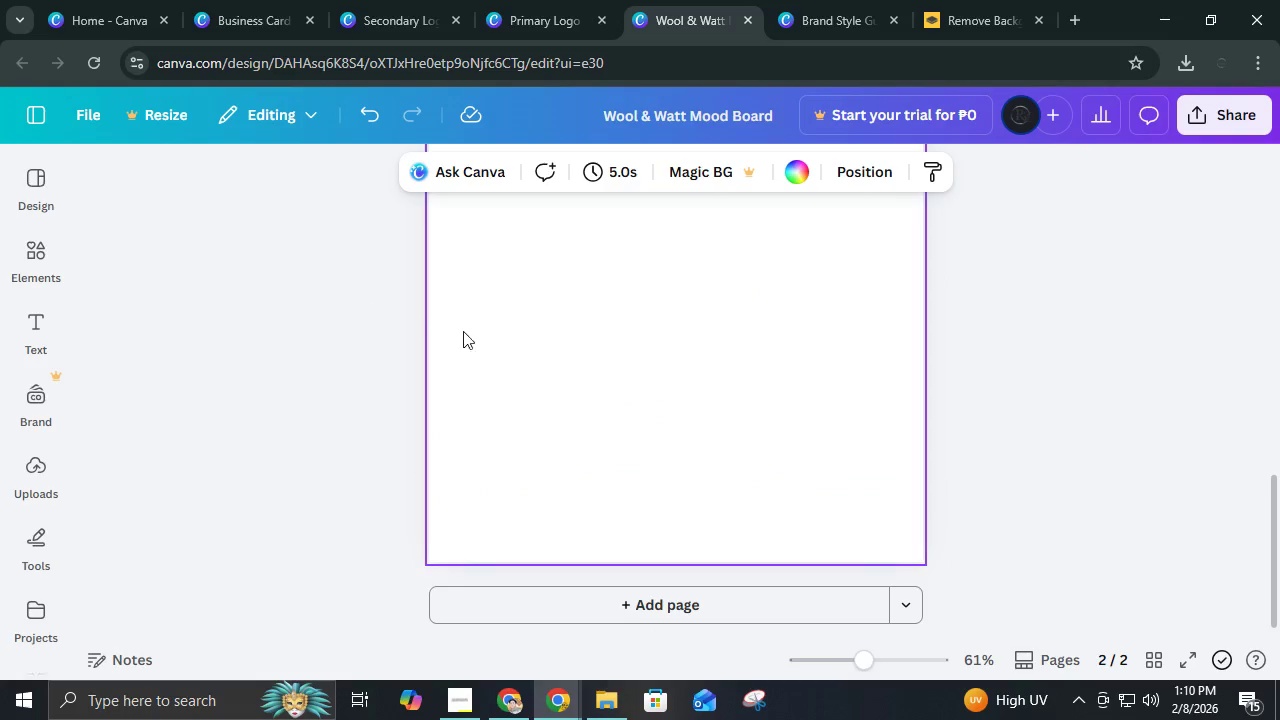 
scroll: coordinate [866, 499], scroll_direction: up, amount: 8.0
 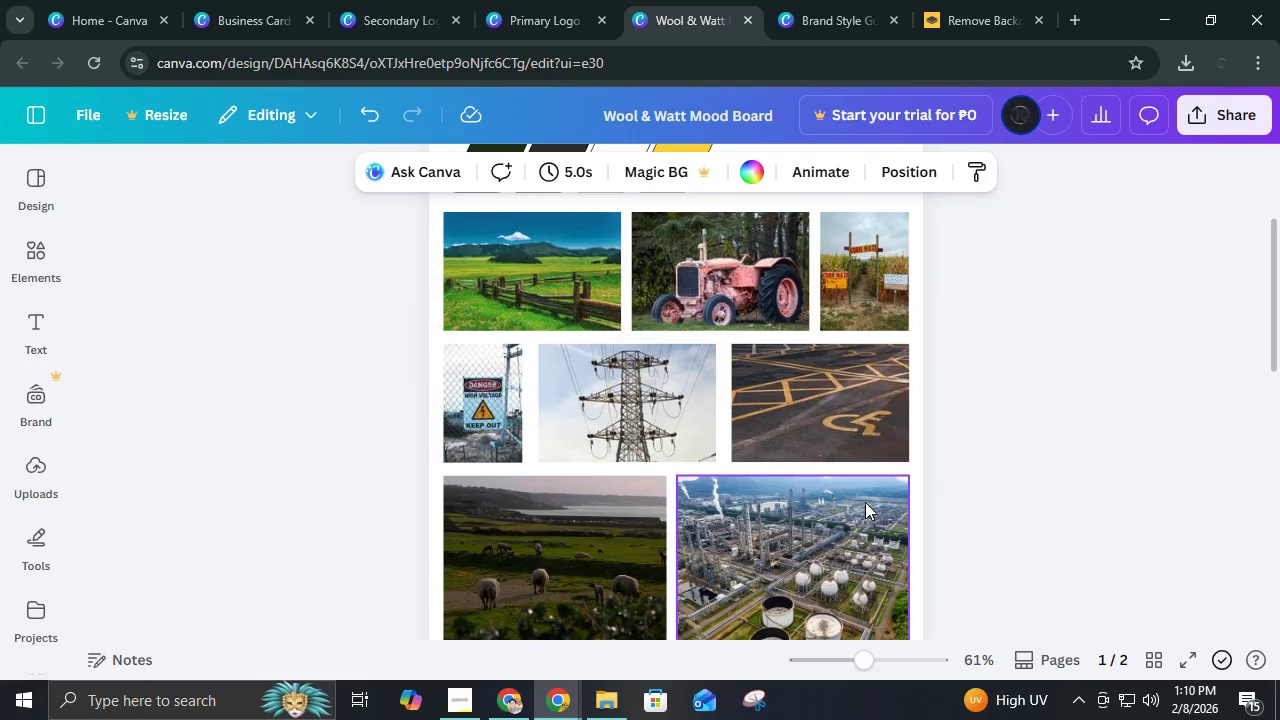 
scroll: coordinate [865, 503], scroll_direction: down, amount: 4.0
 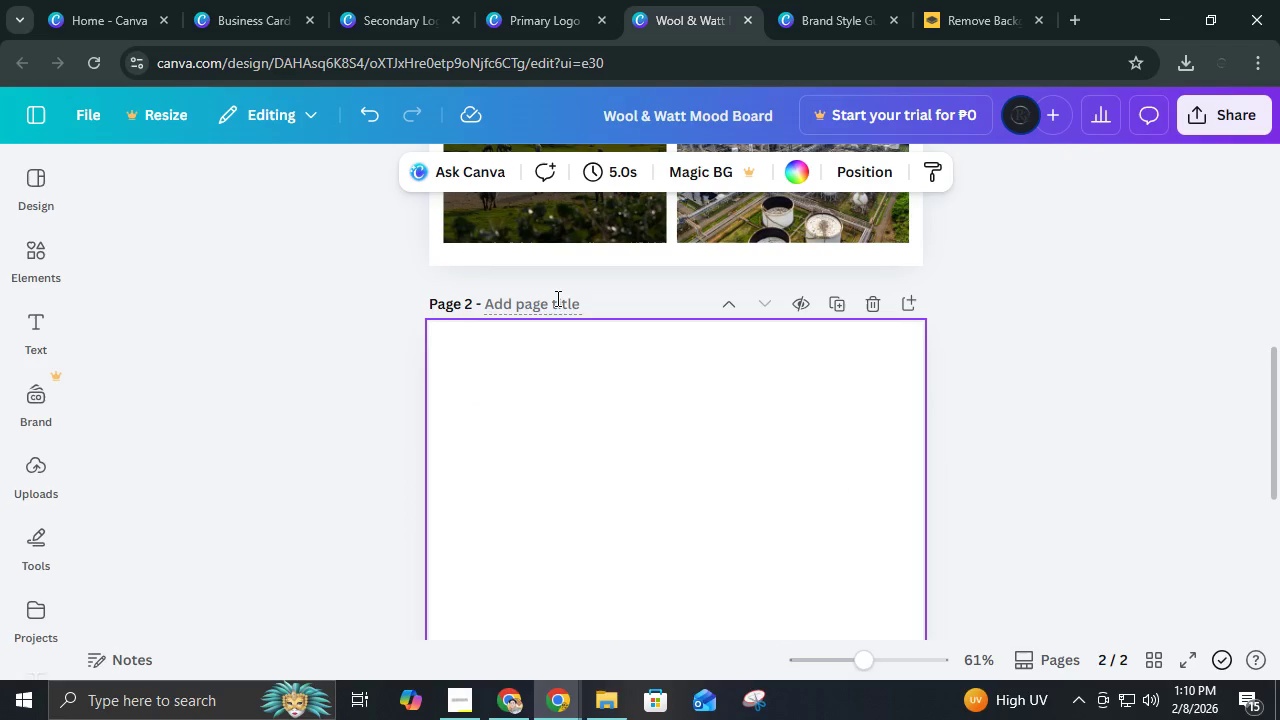 
left_click([555, 297])
 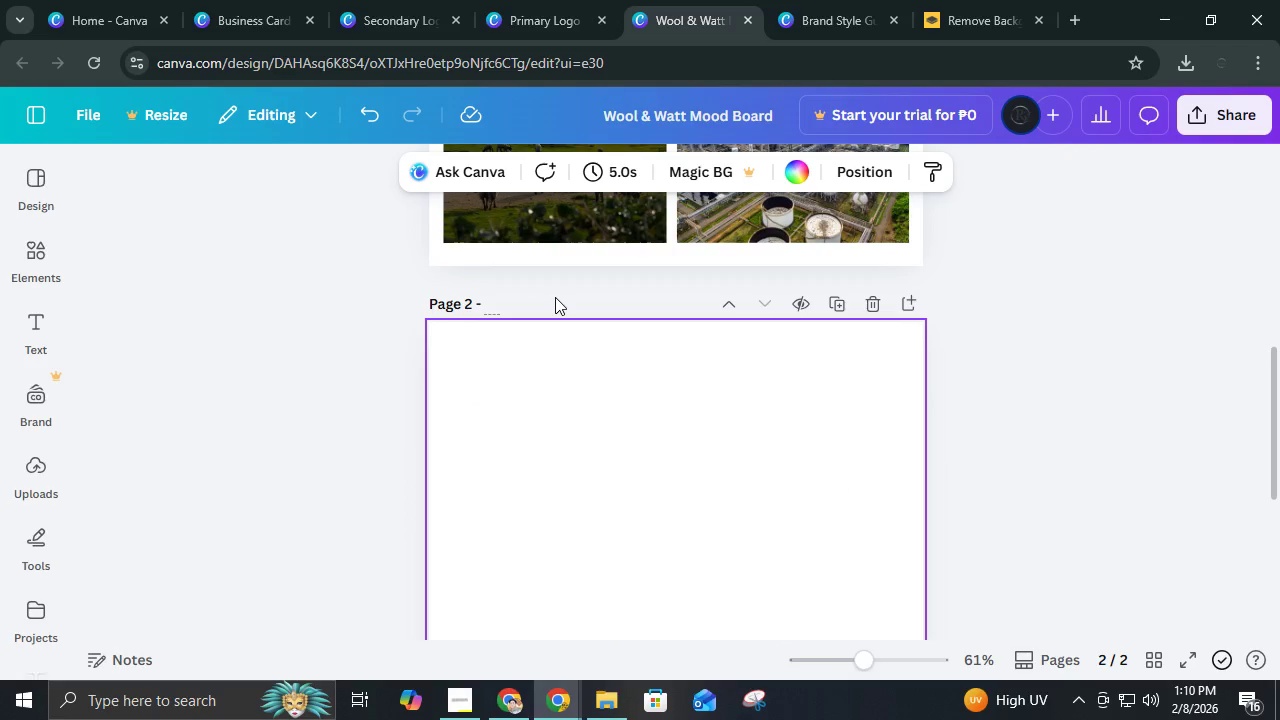 
type(Letterhaid)
key(Backspace)
key(Backspace)
key(Backspace)
type(ead)
 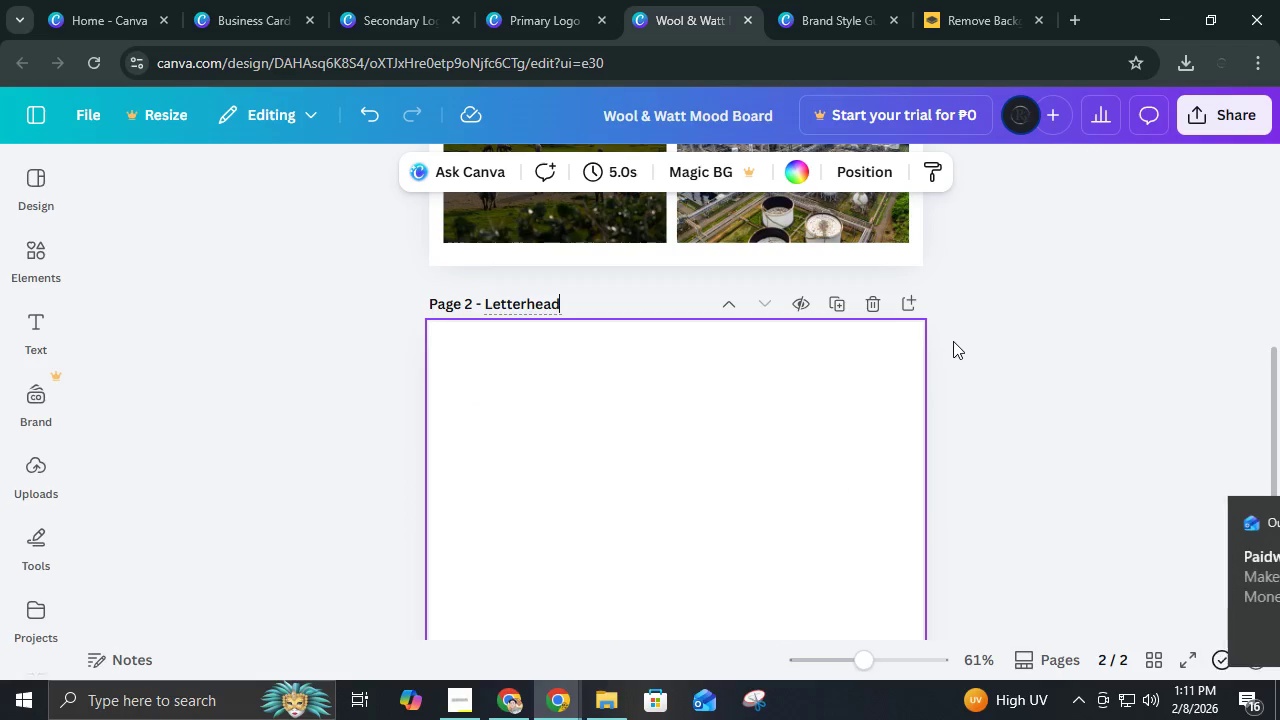 
double_click([987, 342])
 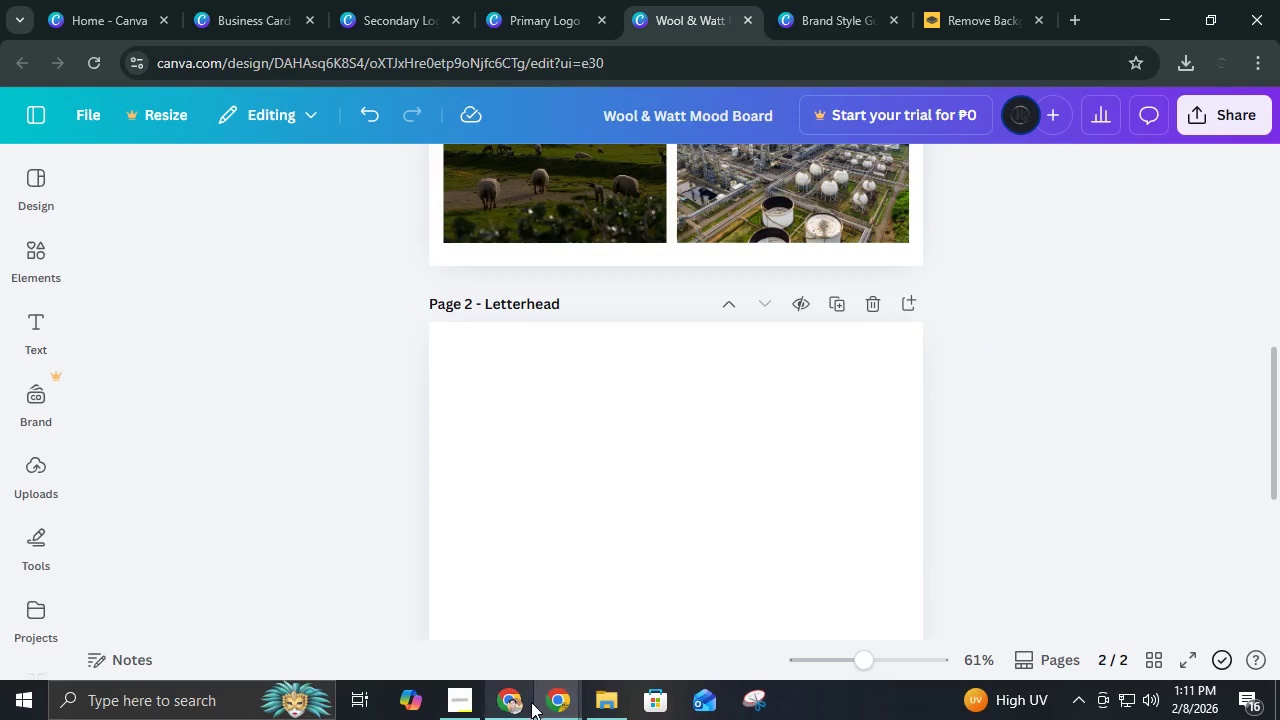 
left_click([458, 693])